 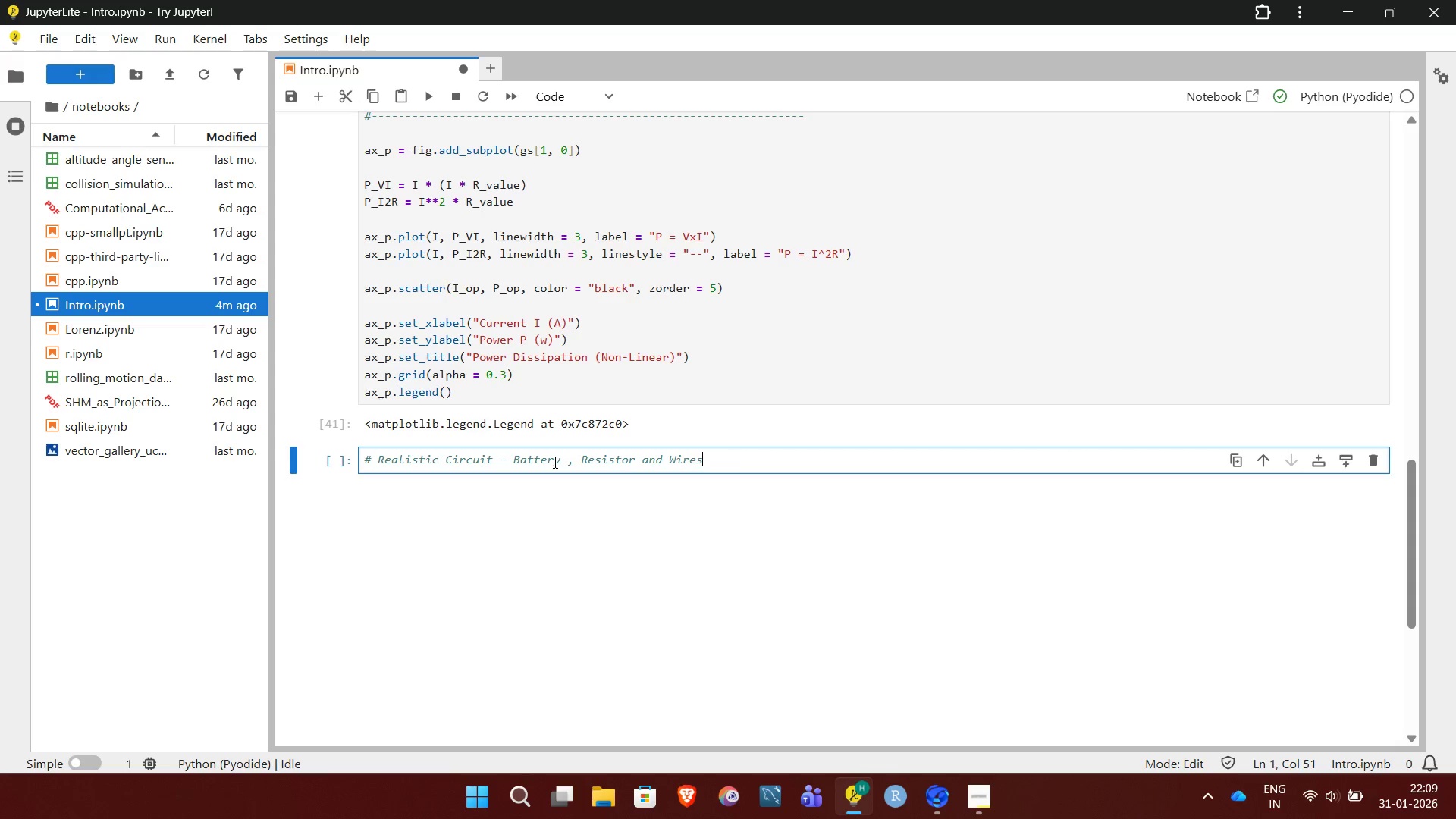 
key(Enter)
 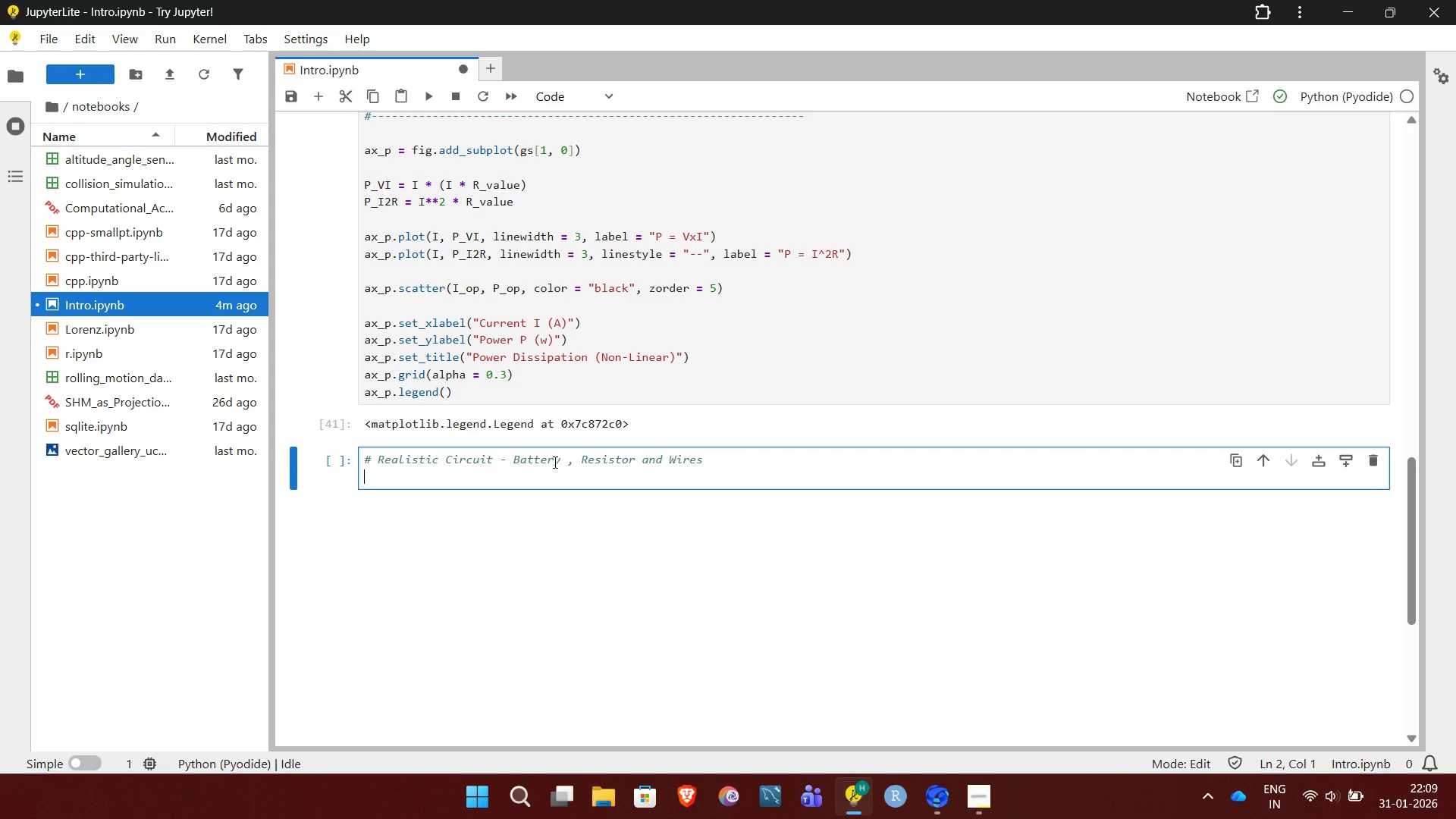 
key(Shift+3)
 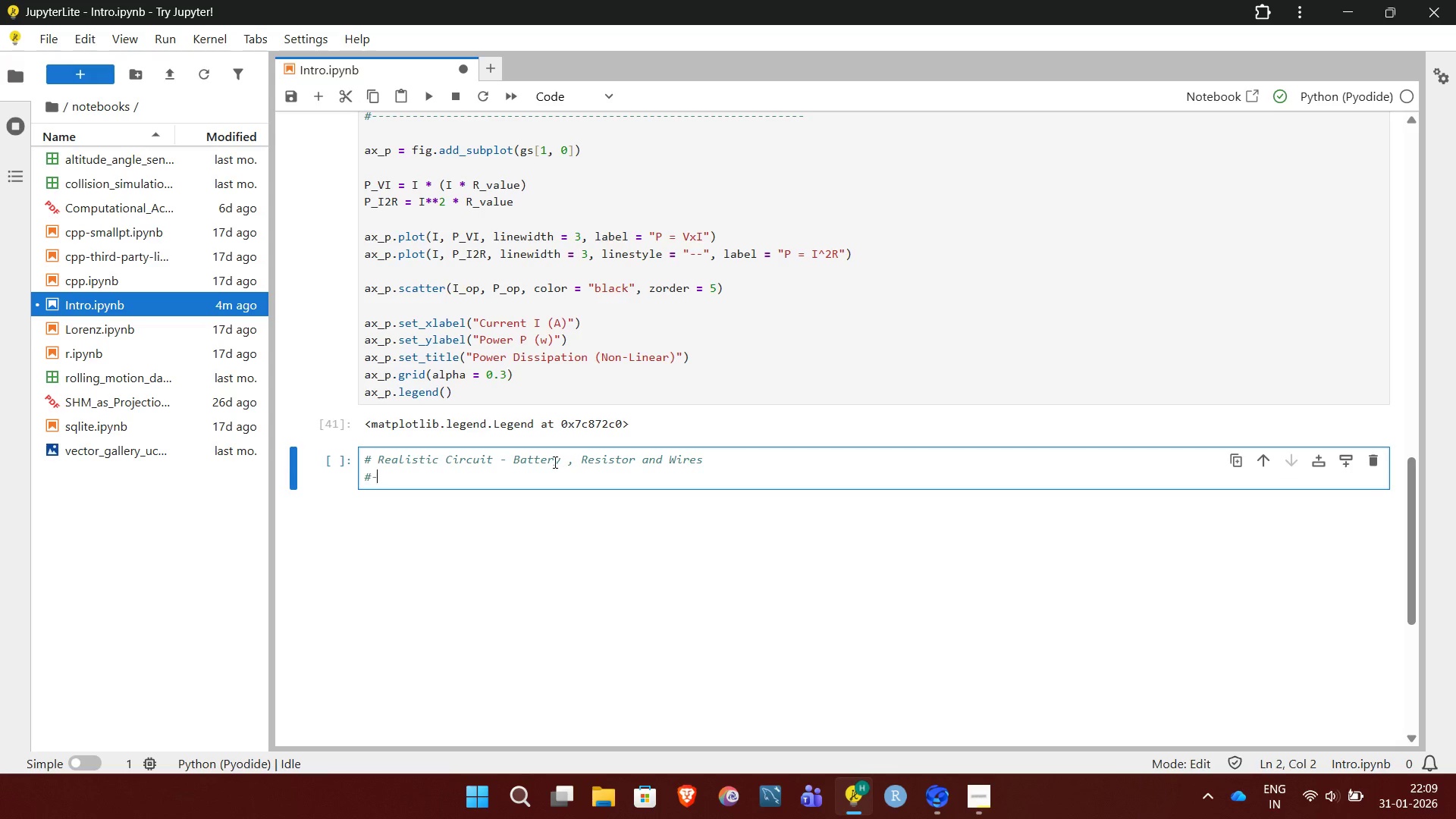 
hold_key(key=Minus, duration=1.5)
 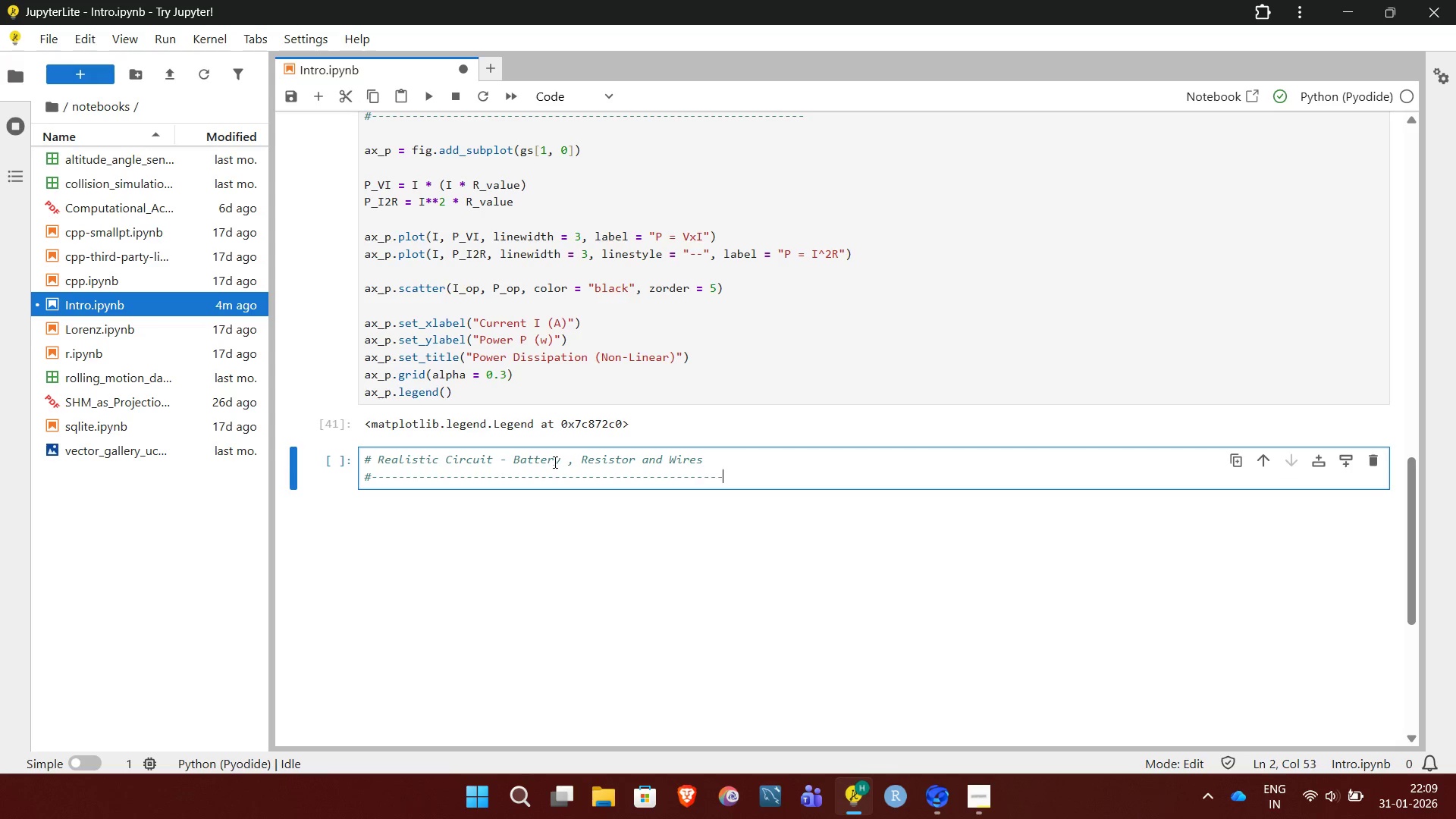 
hold_key(key=Minus, duration=1.11)
 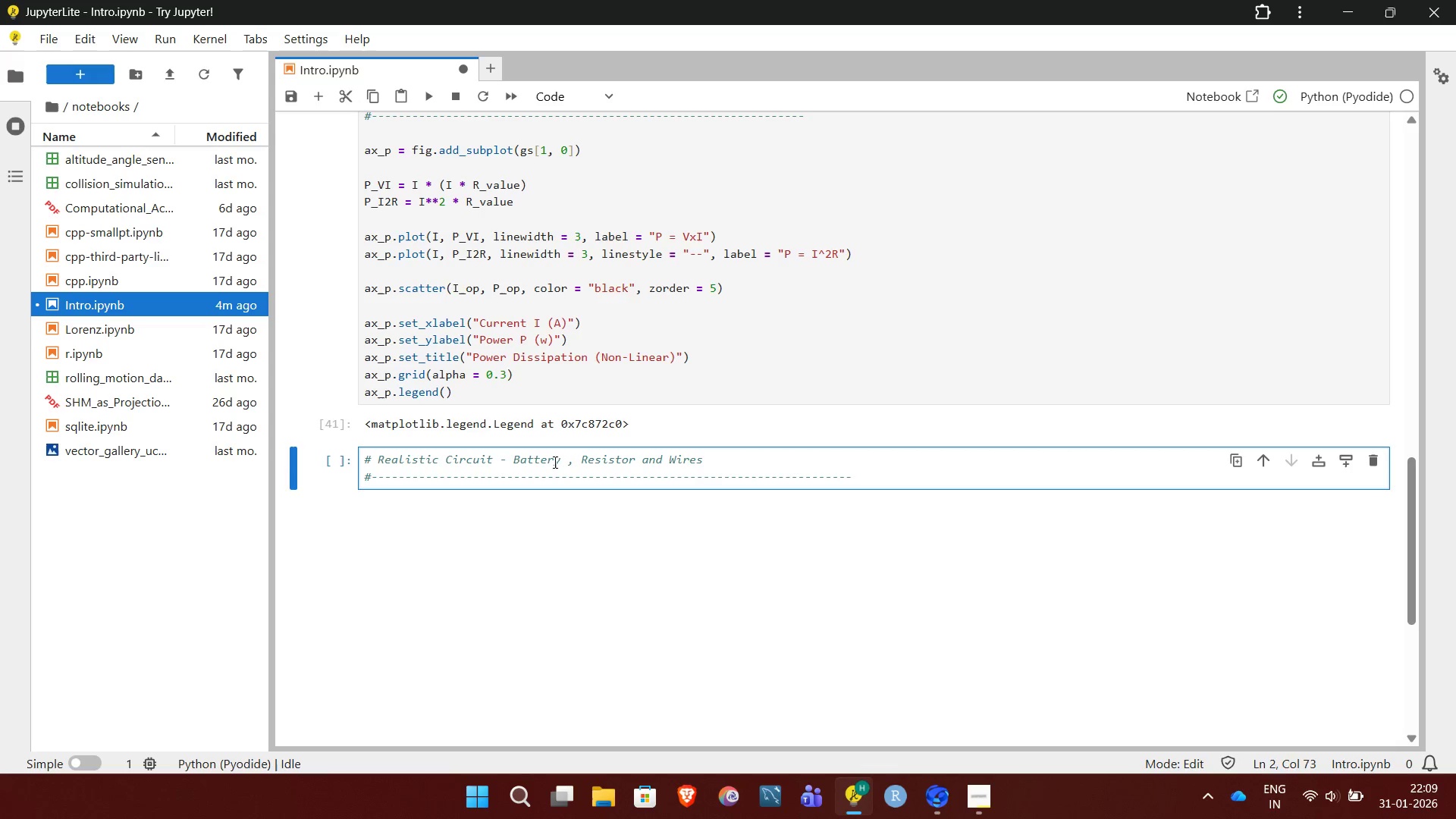 
key(Enter)
 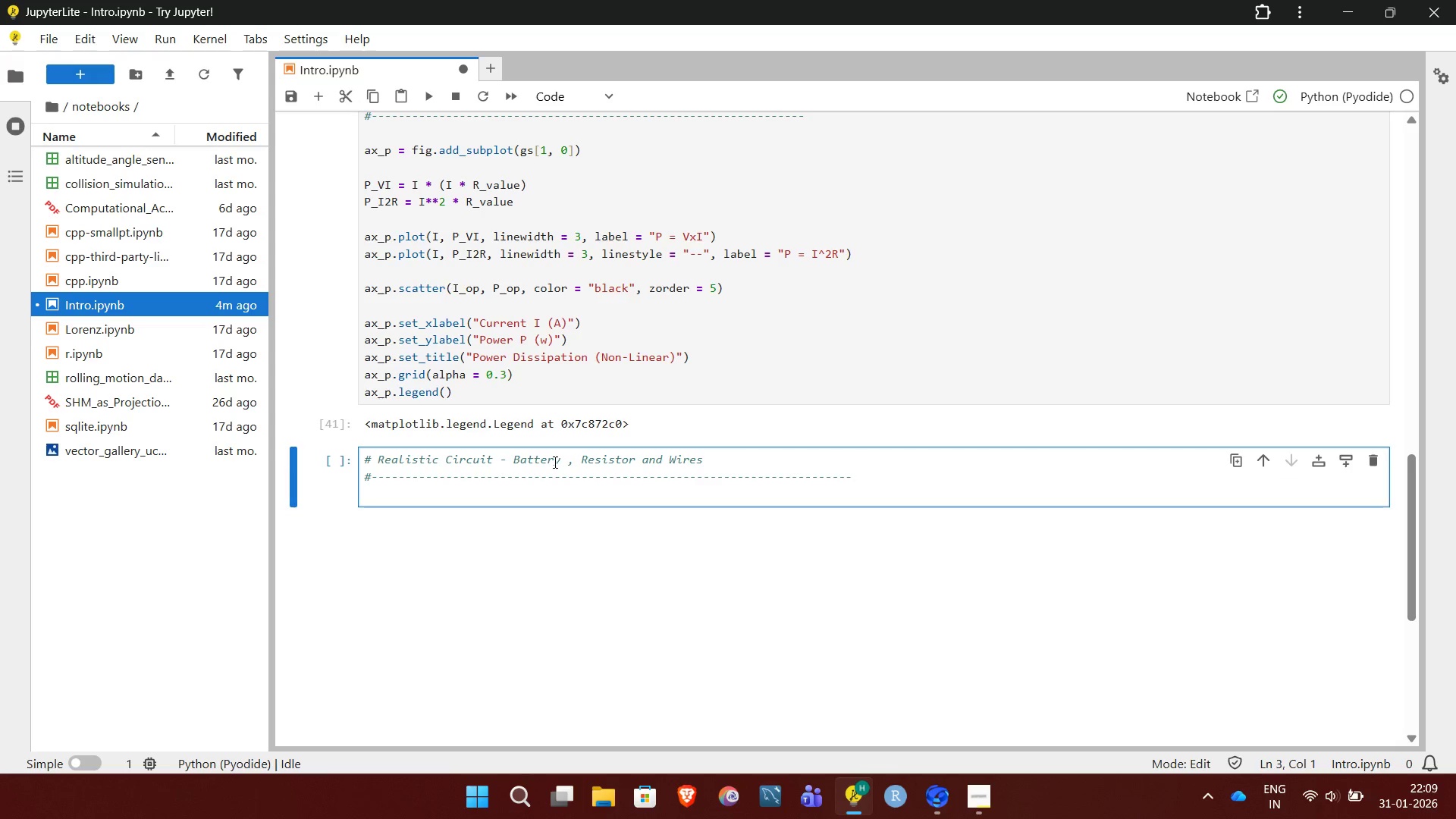 
key(Enter)
 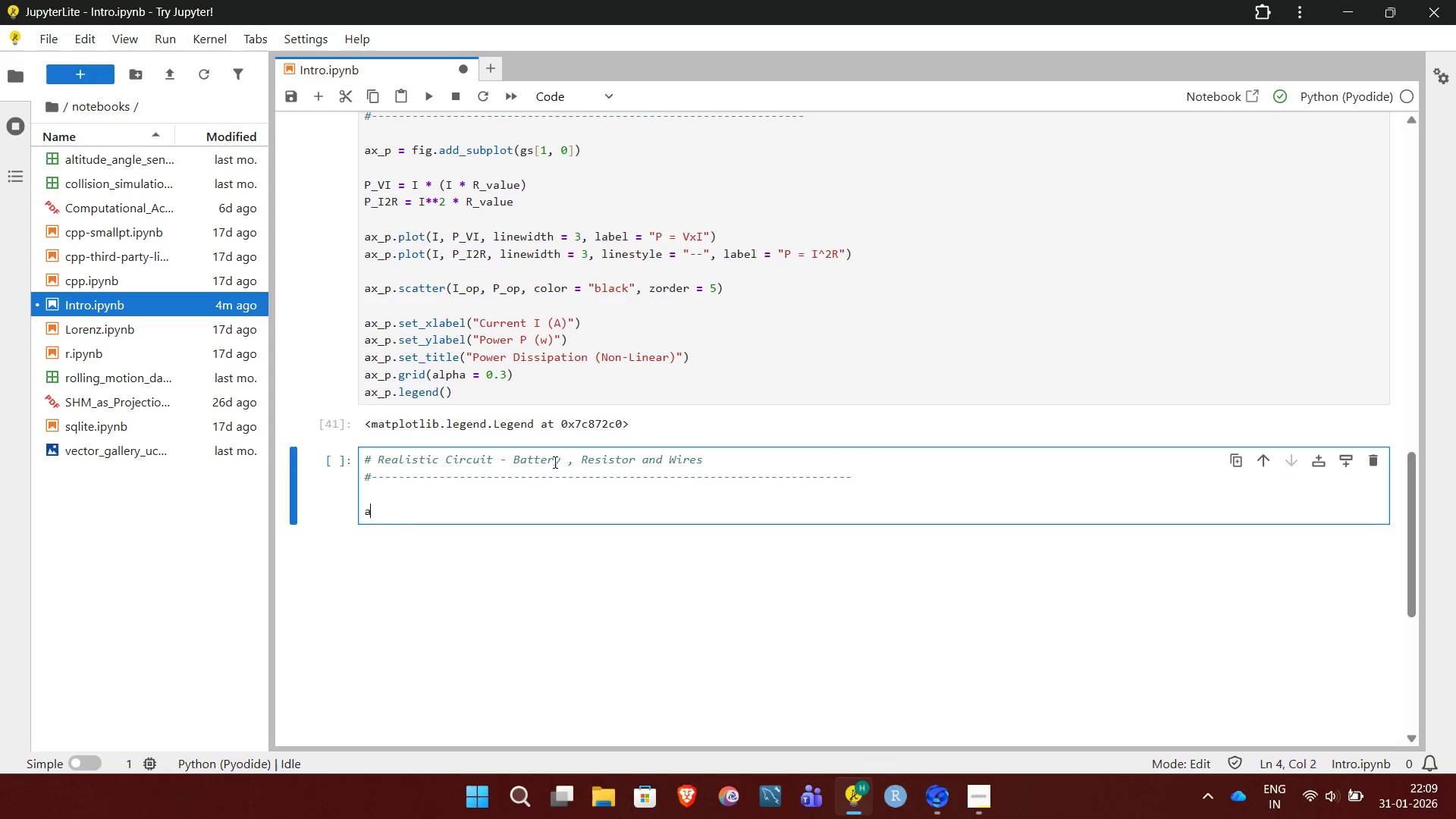 
type(ax_c = fig,)
key(Backspace)
type(.add_subplot(gd)
key(Backspace)
type(s[:, 1]))
 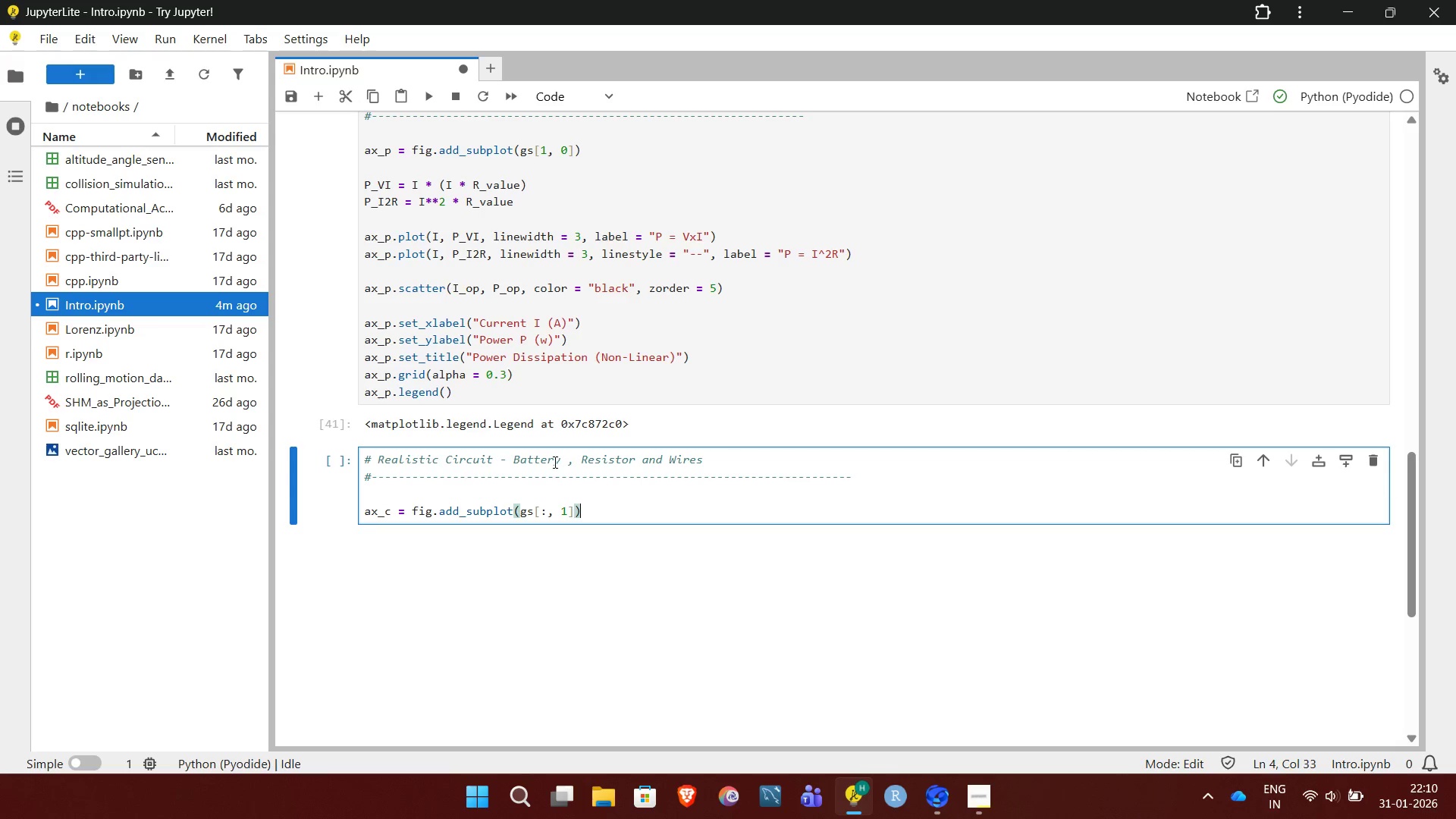 
key(Enter)
 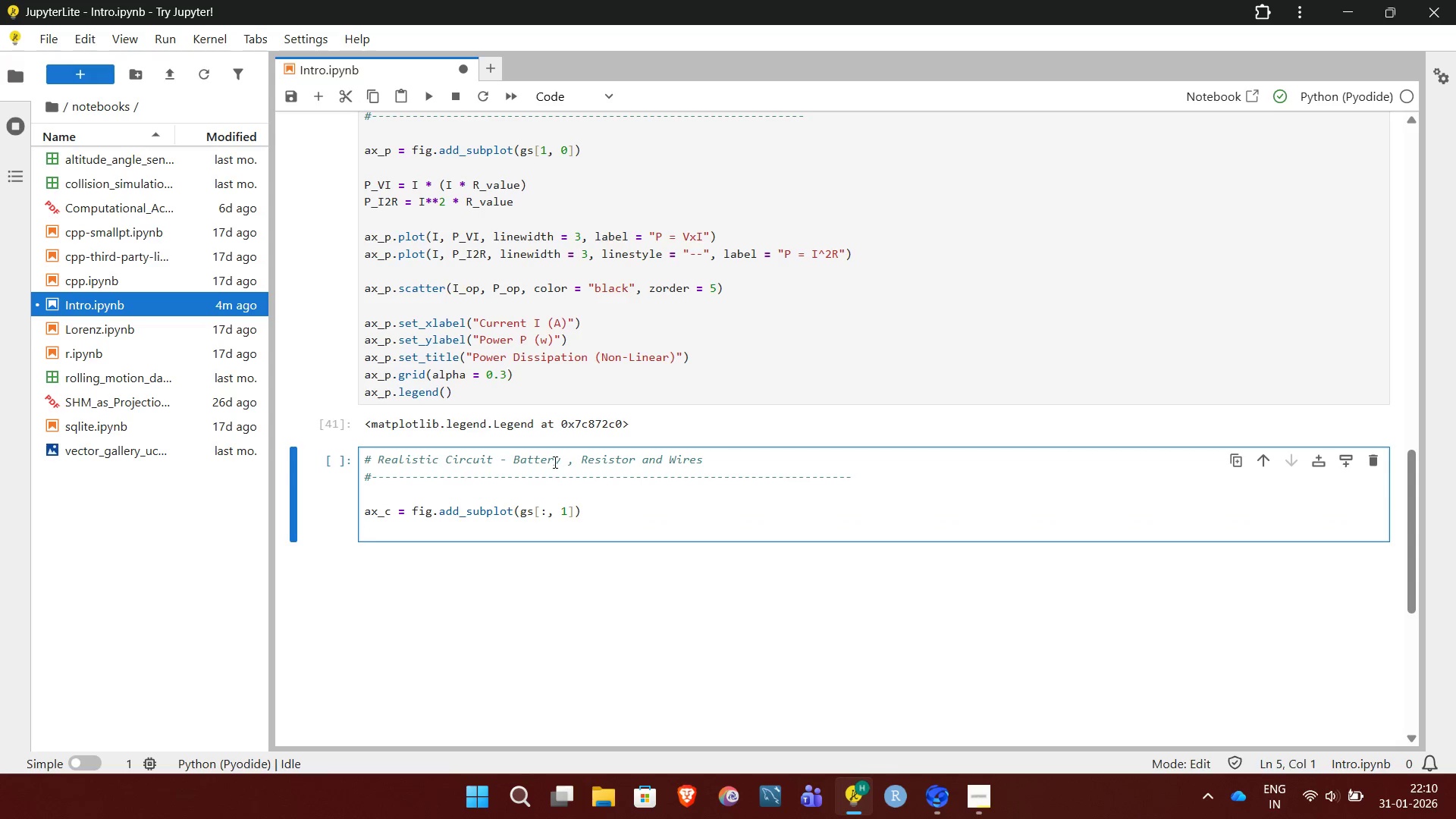 
type(ax_c.set_aspex)
key(Backspace)
type(ct("equal"))
 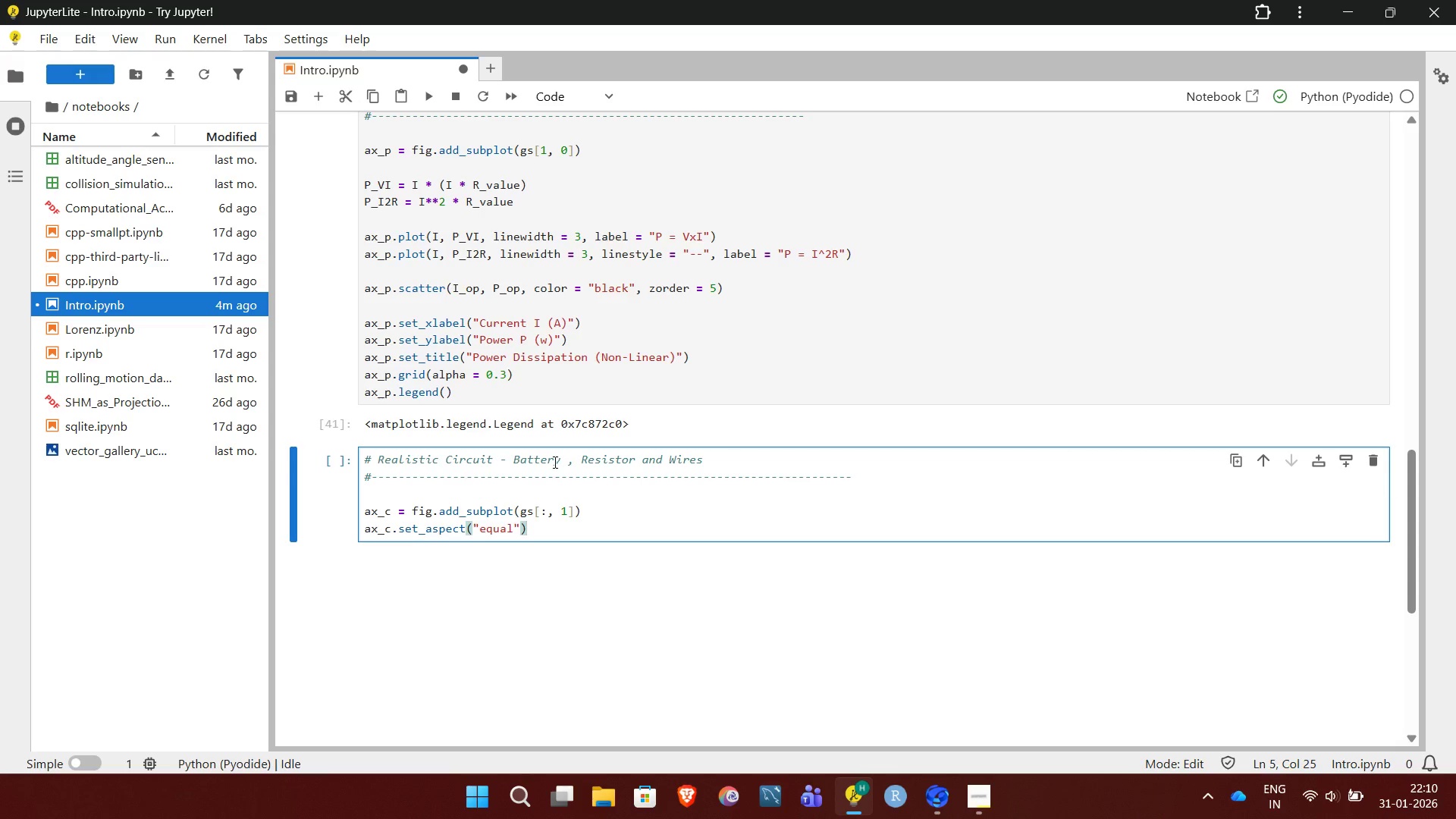 
key(Enter)
 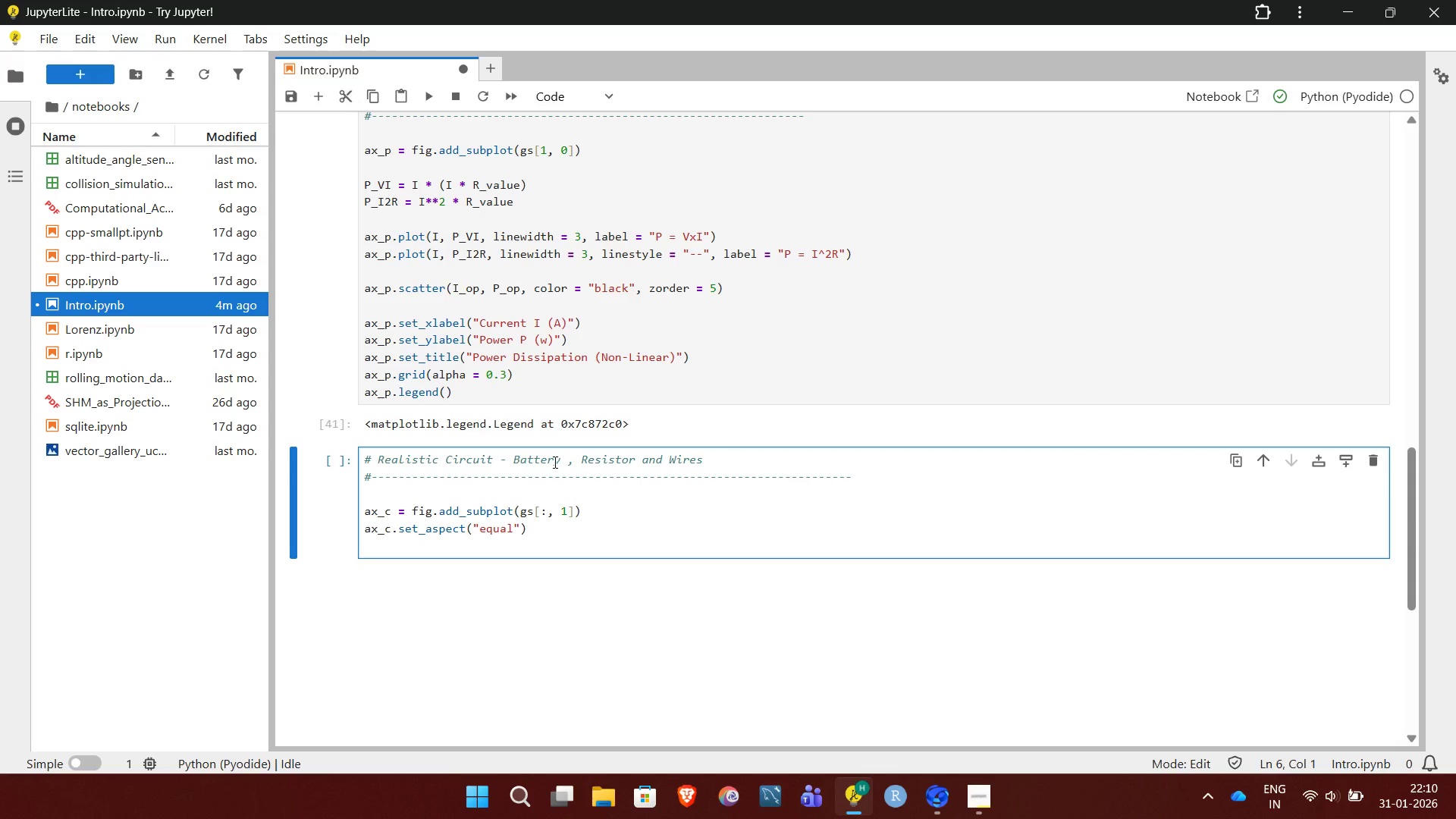 
type(ax.c)
key(Backspace)
key(Backspace)
type(_c.axis("off"))
 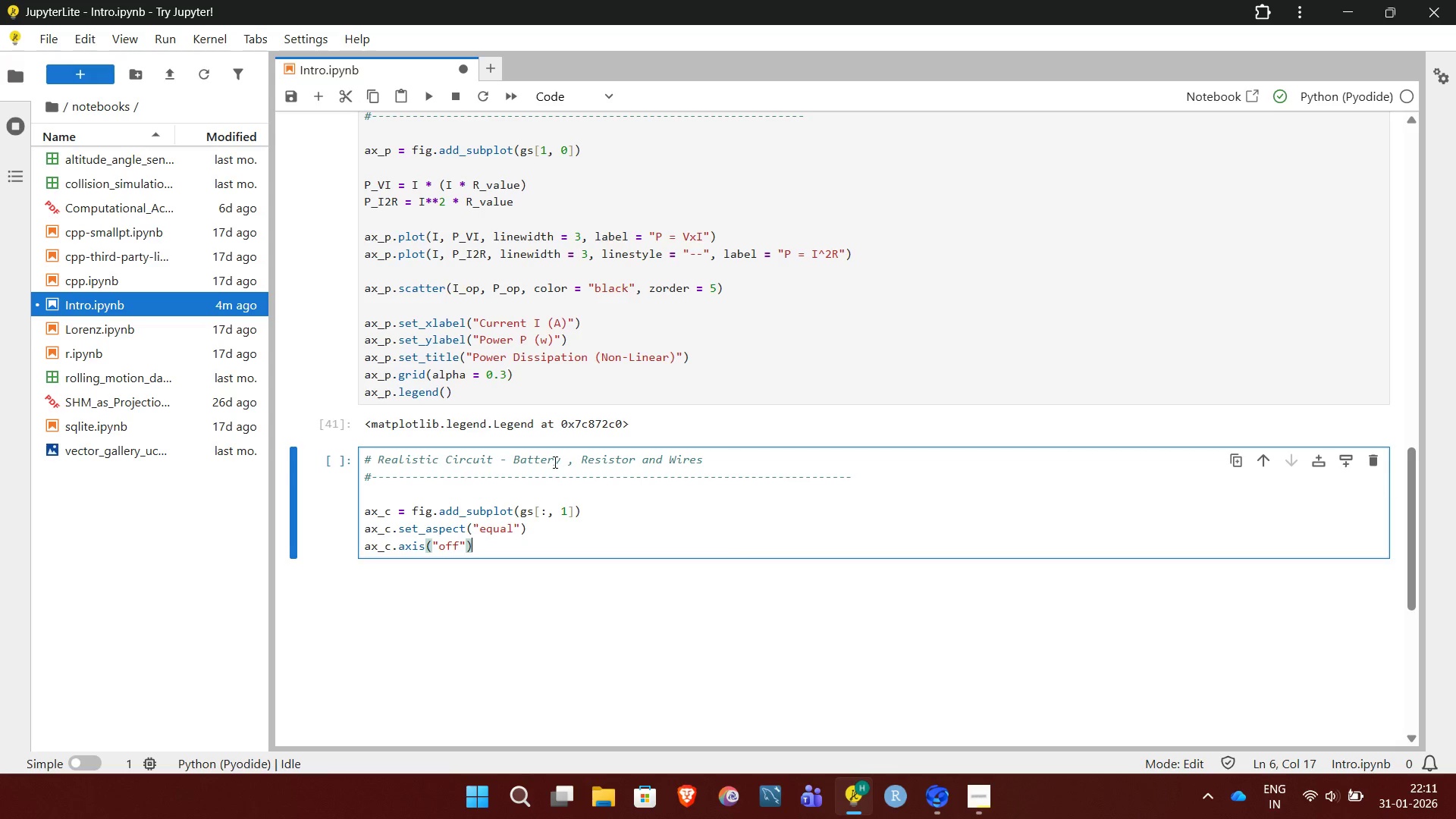 
key(Enter)
 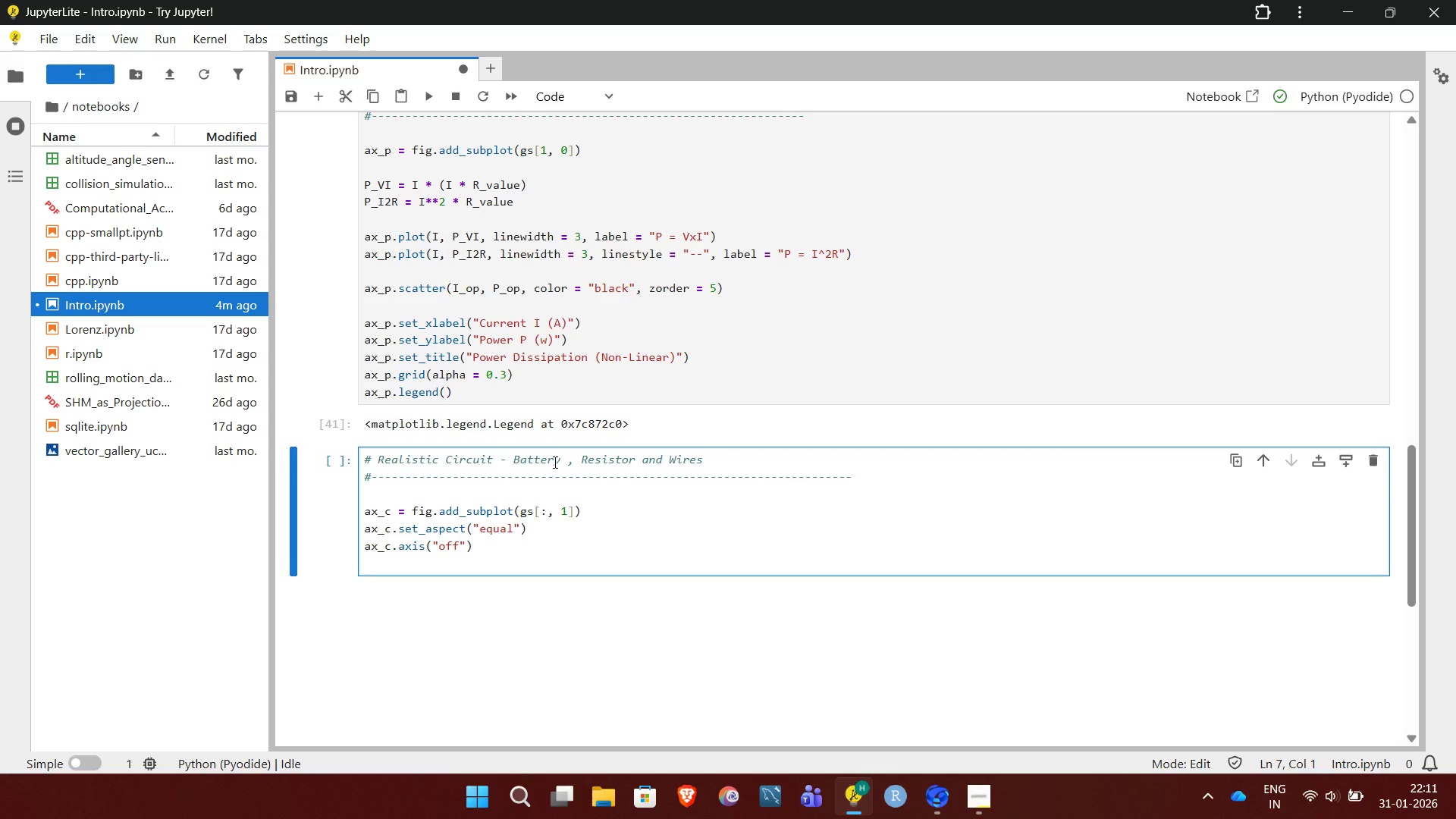 
type(ax_c.set_titles()
key(Backspace)
key(Backspace)
type(("Reactive DC Circuit )
 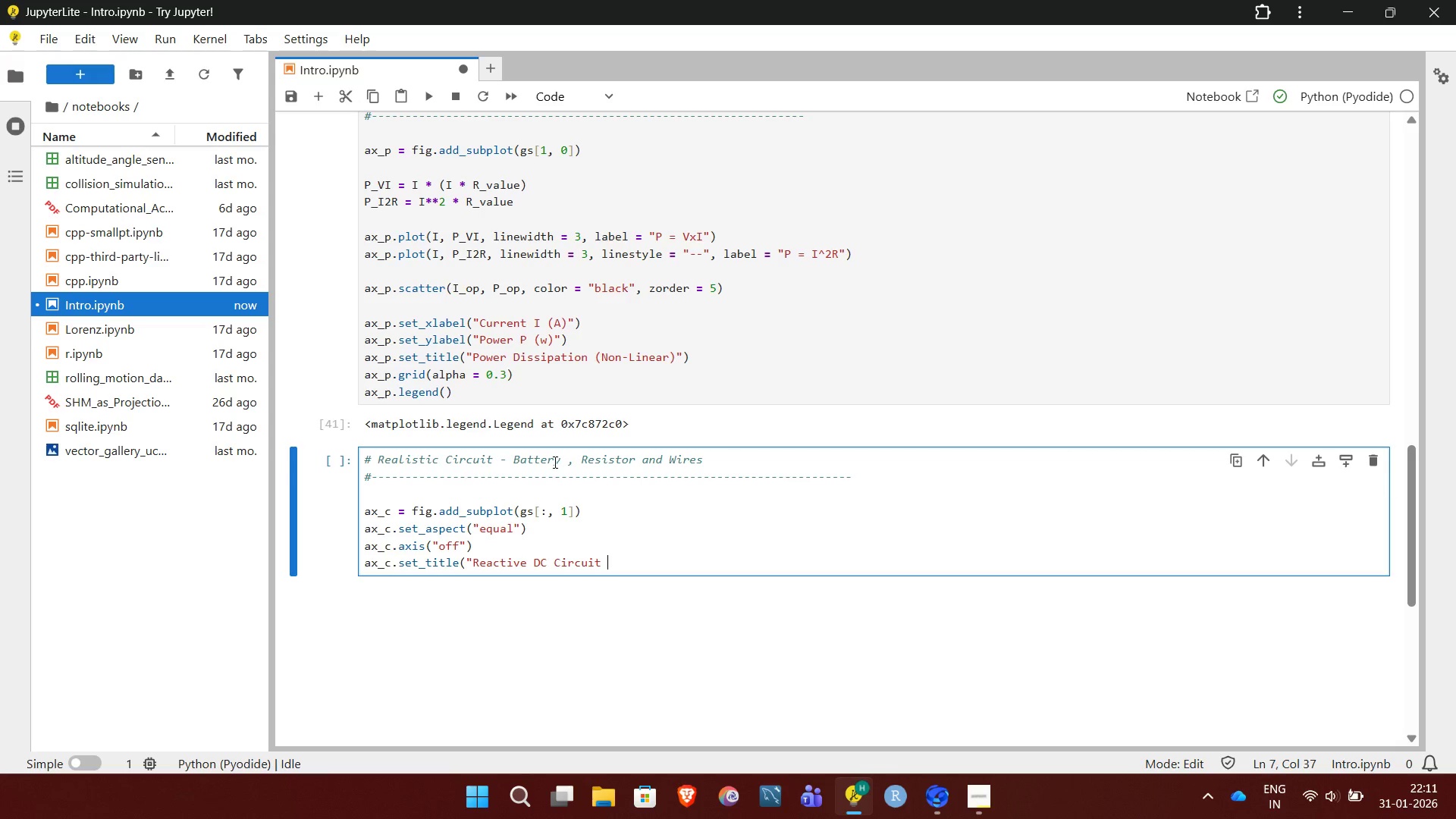 
type(, fontso)
key(Backspace)
type(izes)
 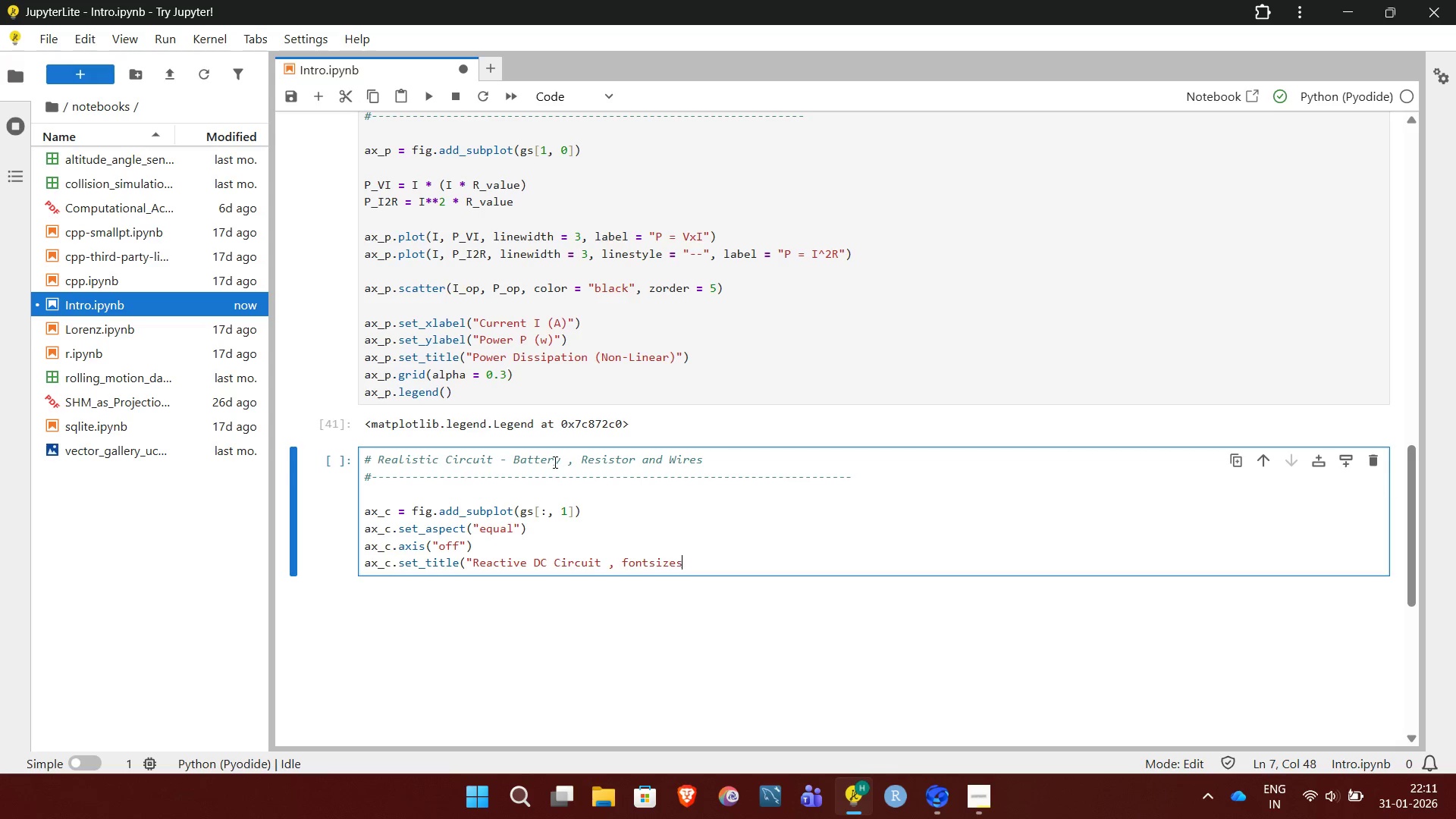 
key(Backspace)
type( = 13))
 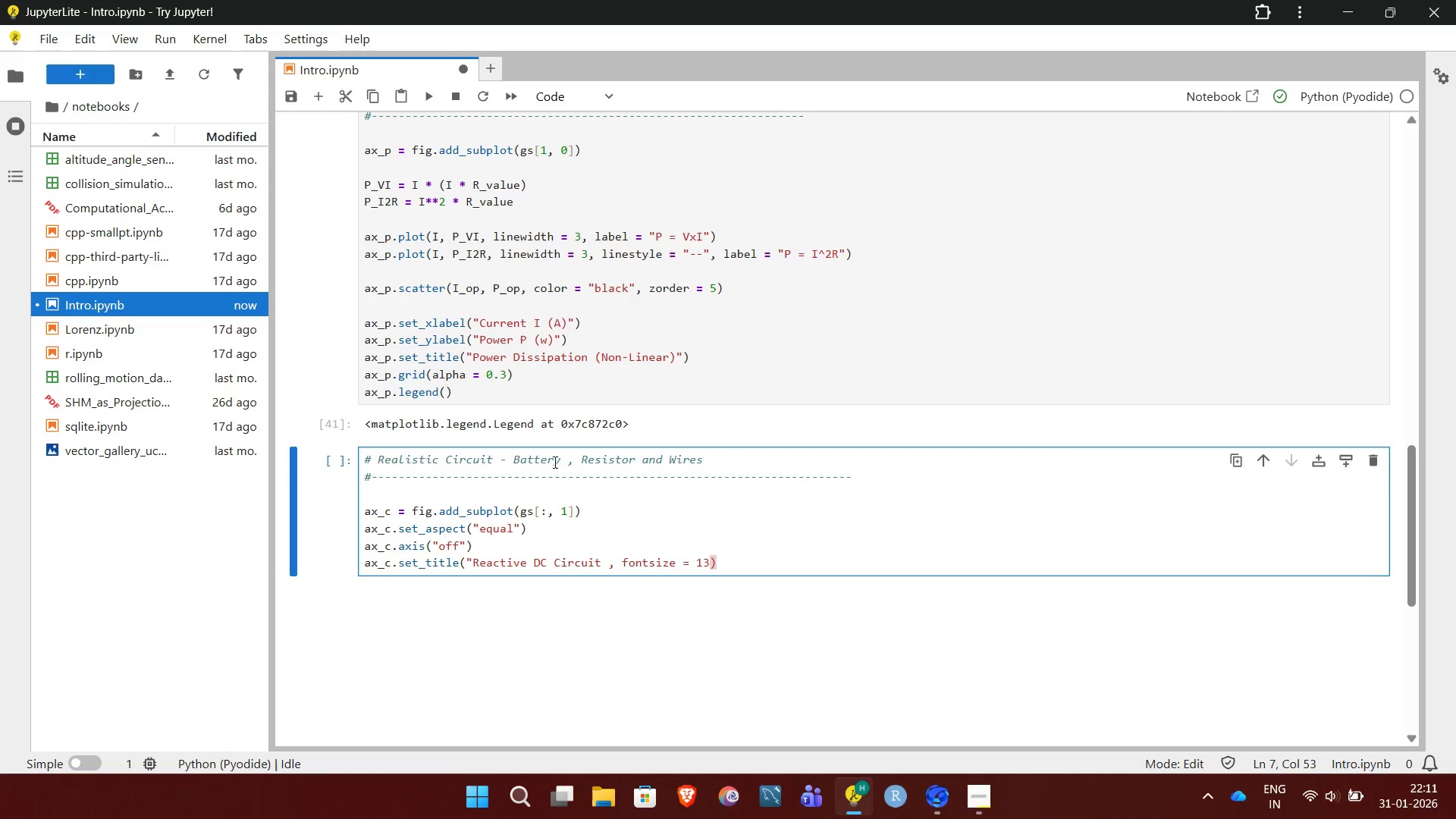 
key(Enter)
 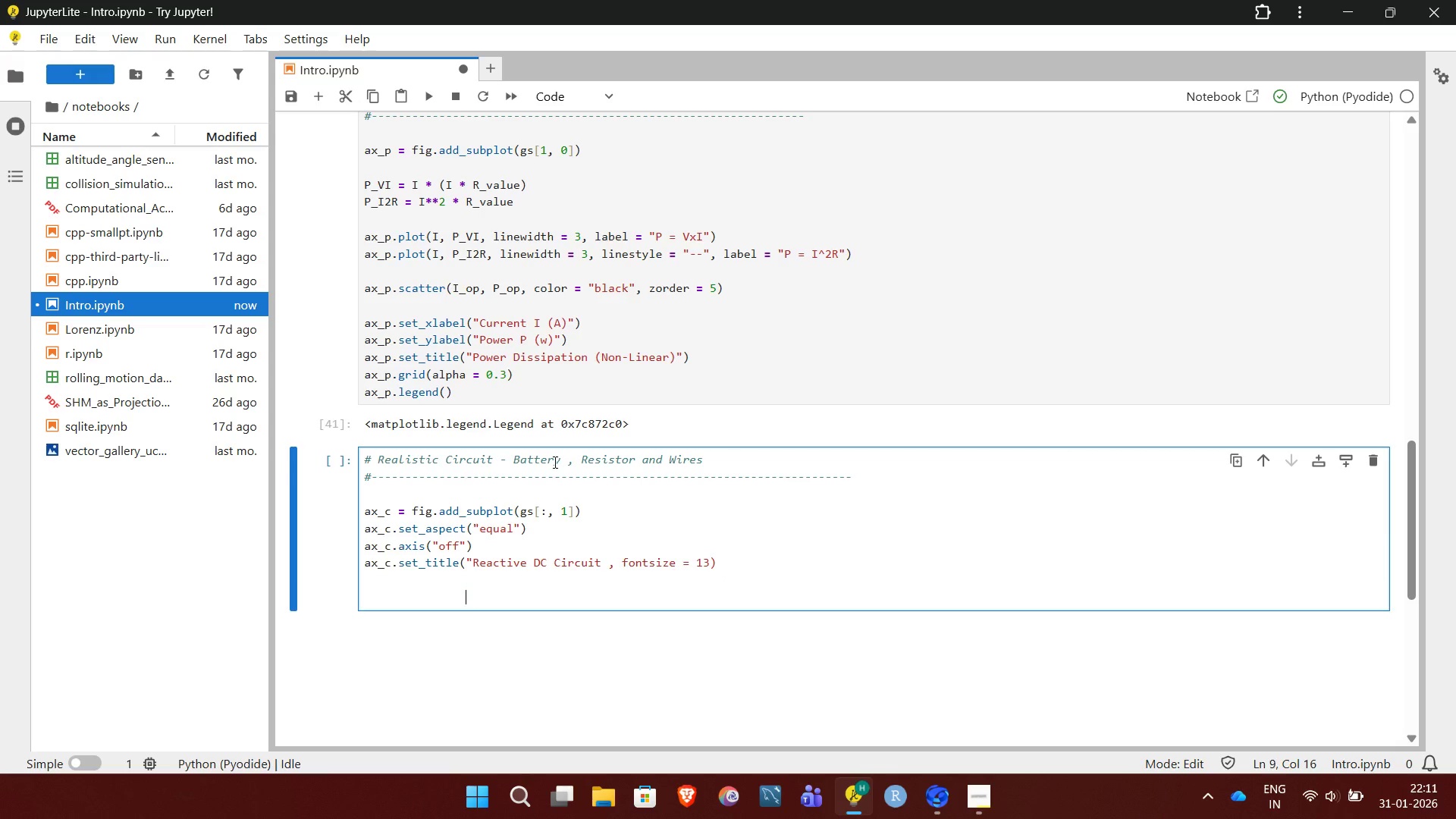 
key(Enter)
 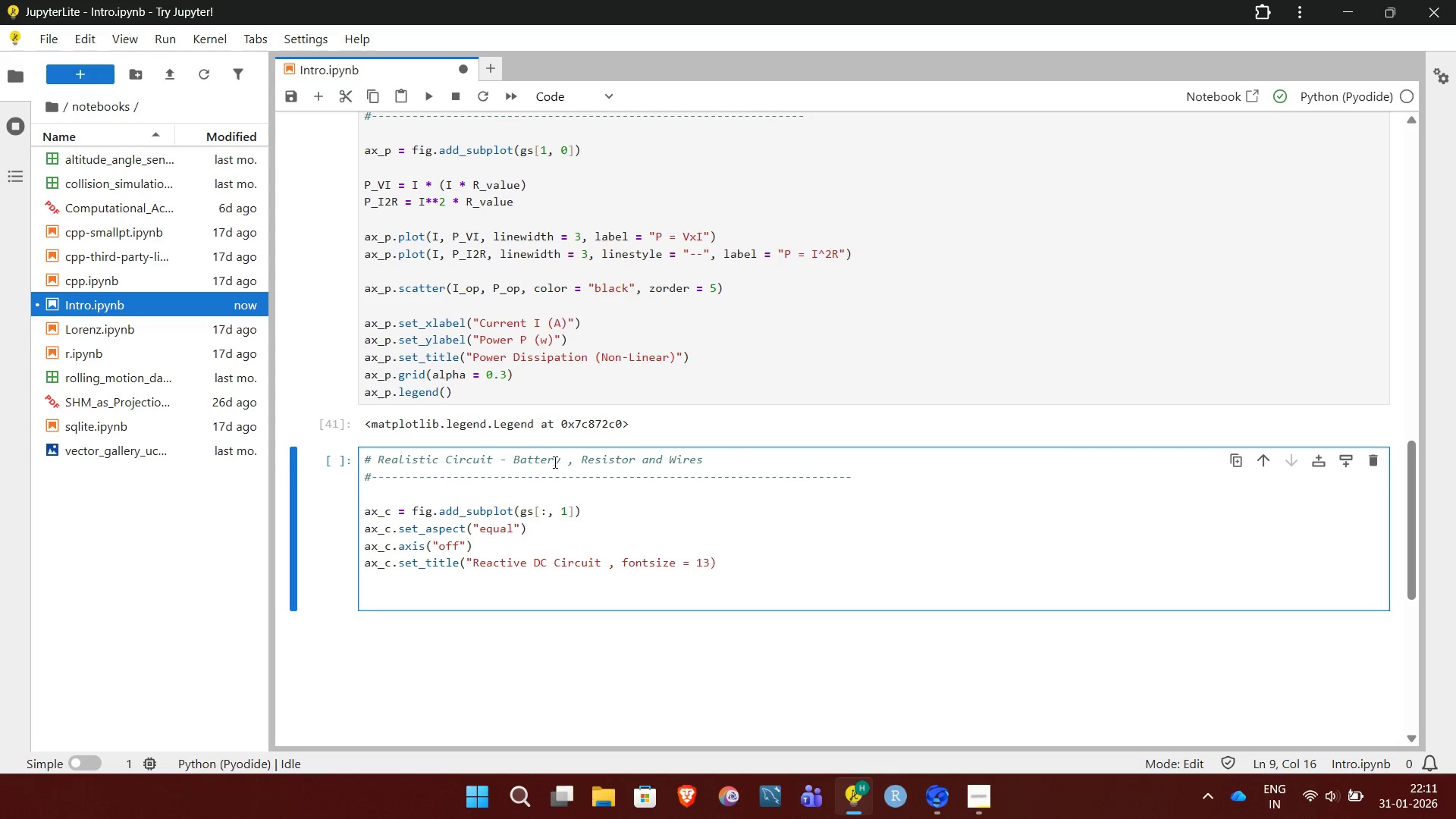 
key(Backspace)
key(Backspace)
key(Backspace)
key(Backspace)
type(# ------Loop Geometry----)
 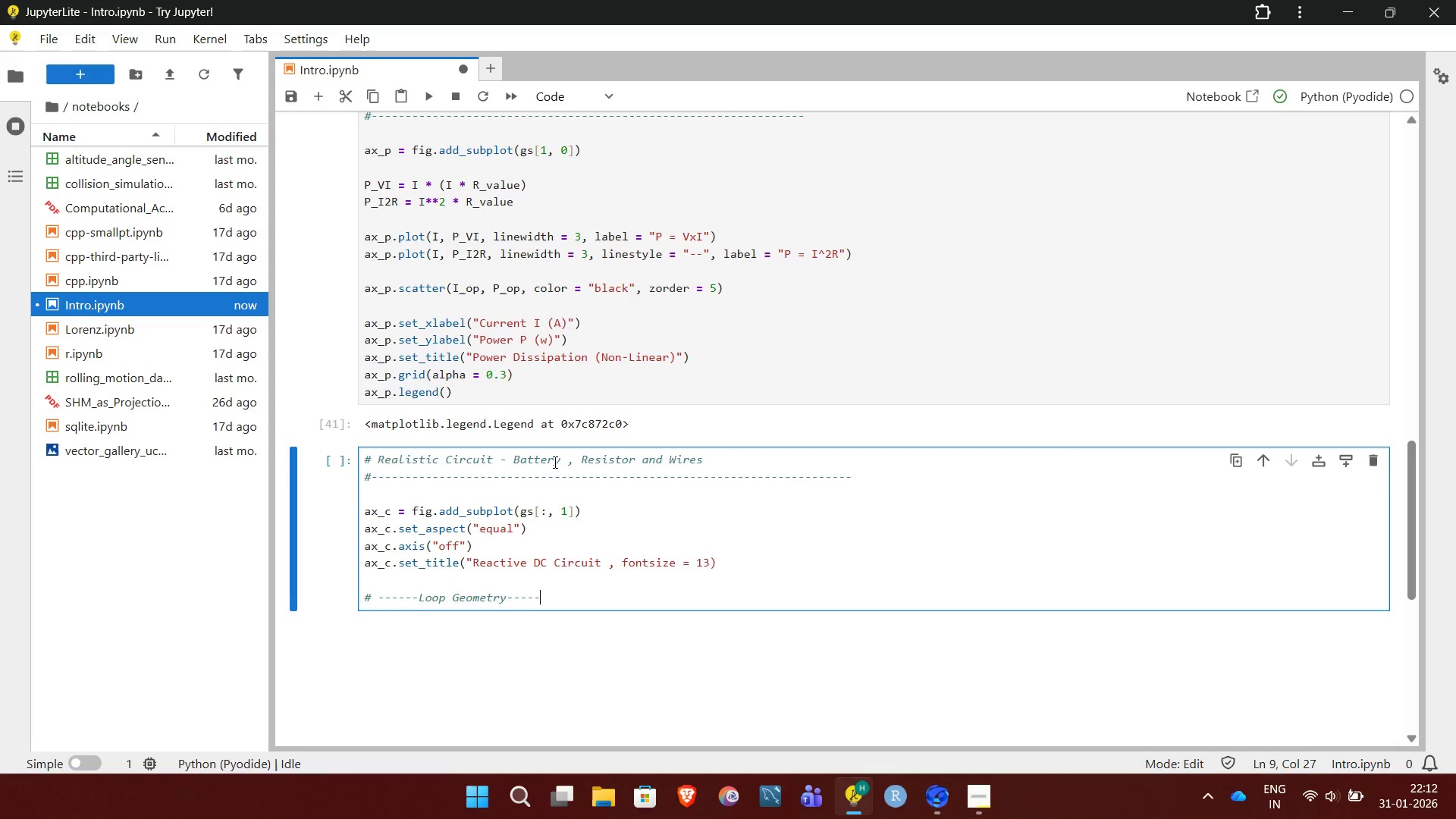 
 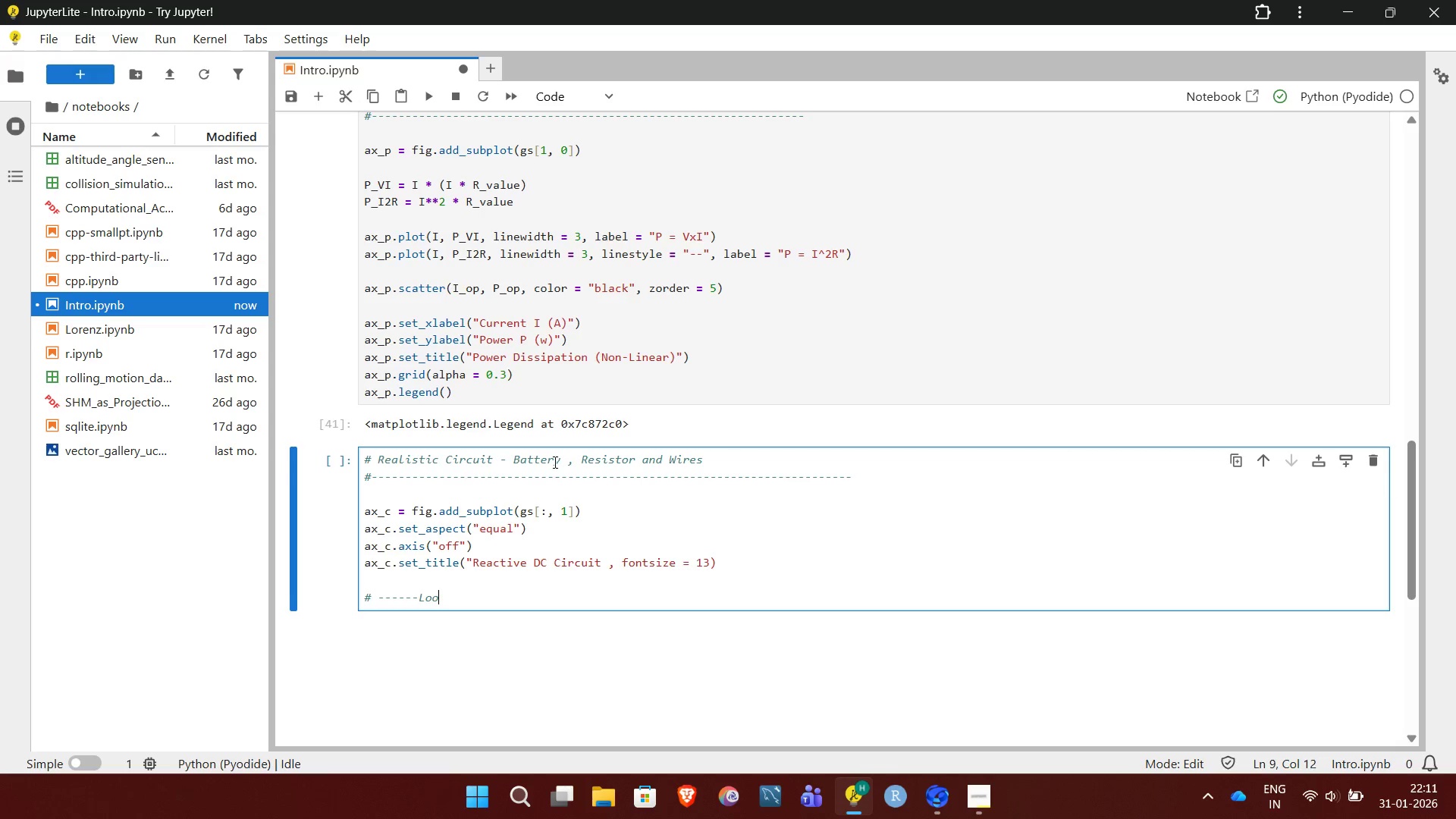 
hold_key(key=Minus, duration=1.39)
 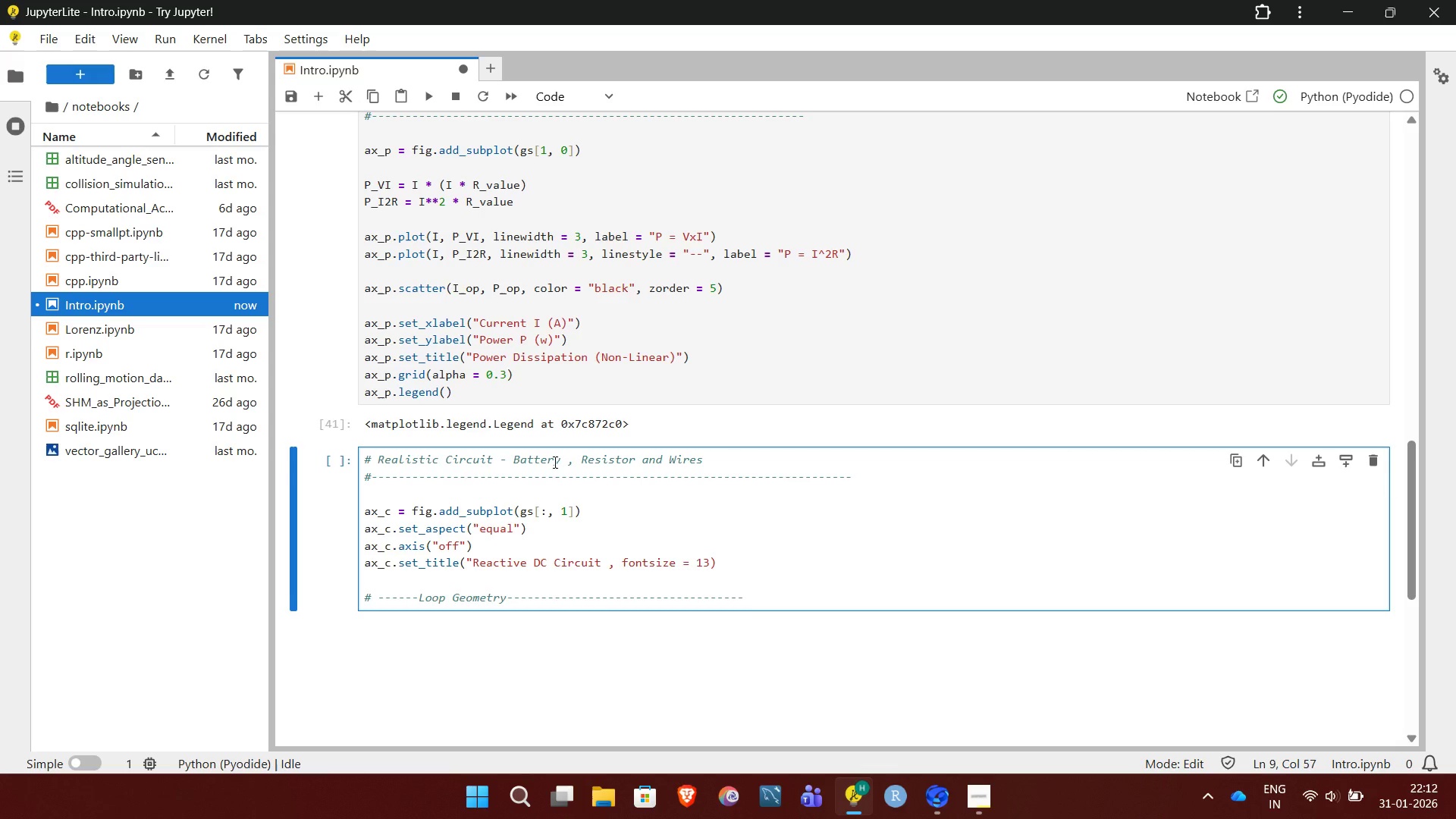 
hold_key(key=Backspace, duration=0.7)
 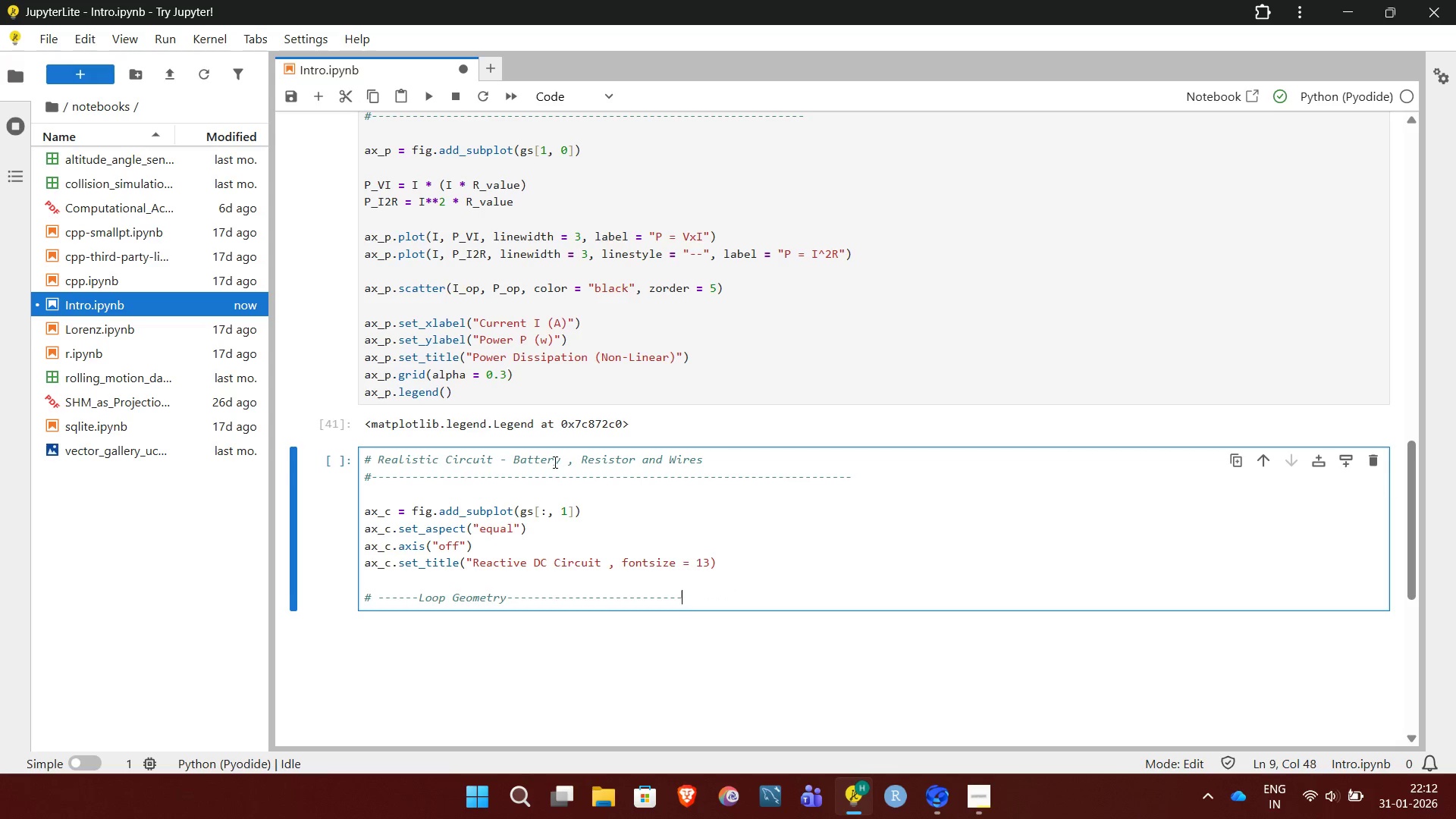 
key(Backspace)
 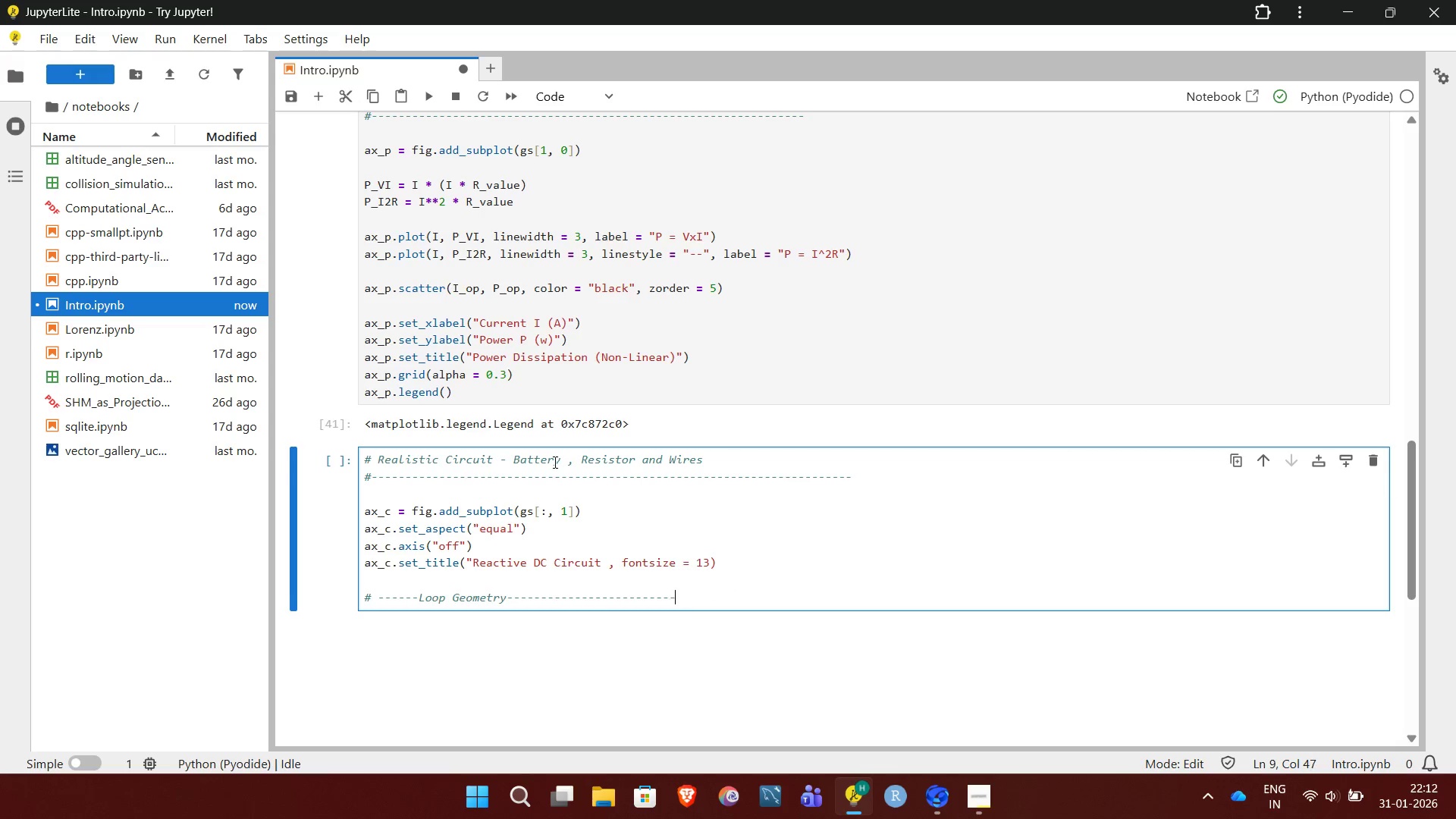 
hold_key(key=Backspace, duration=0.84)
 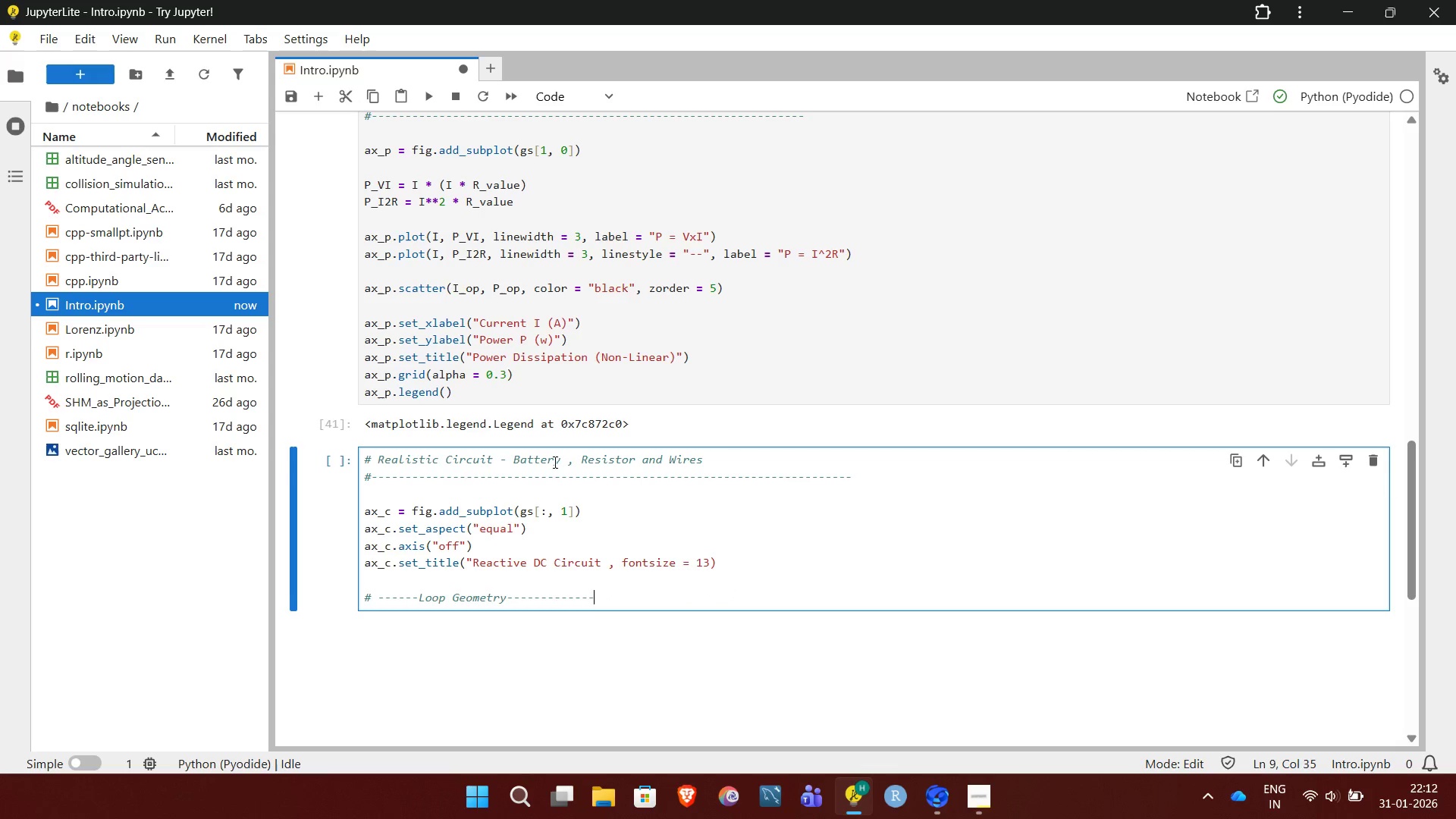 
key(Backspace)
 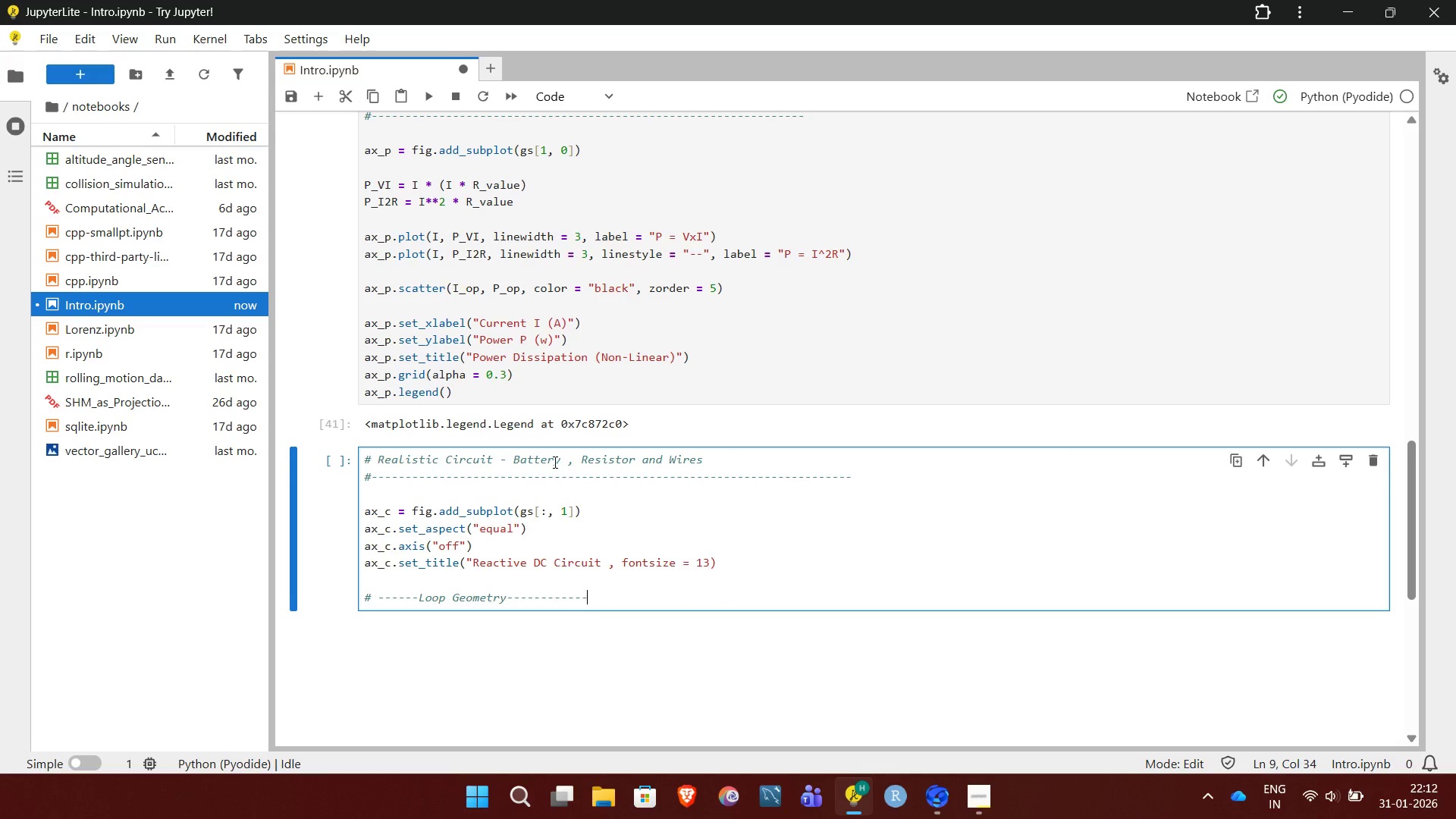 
key(Backspace)
 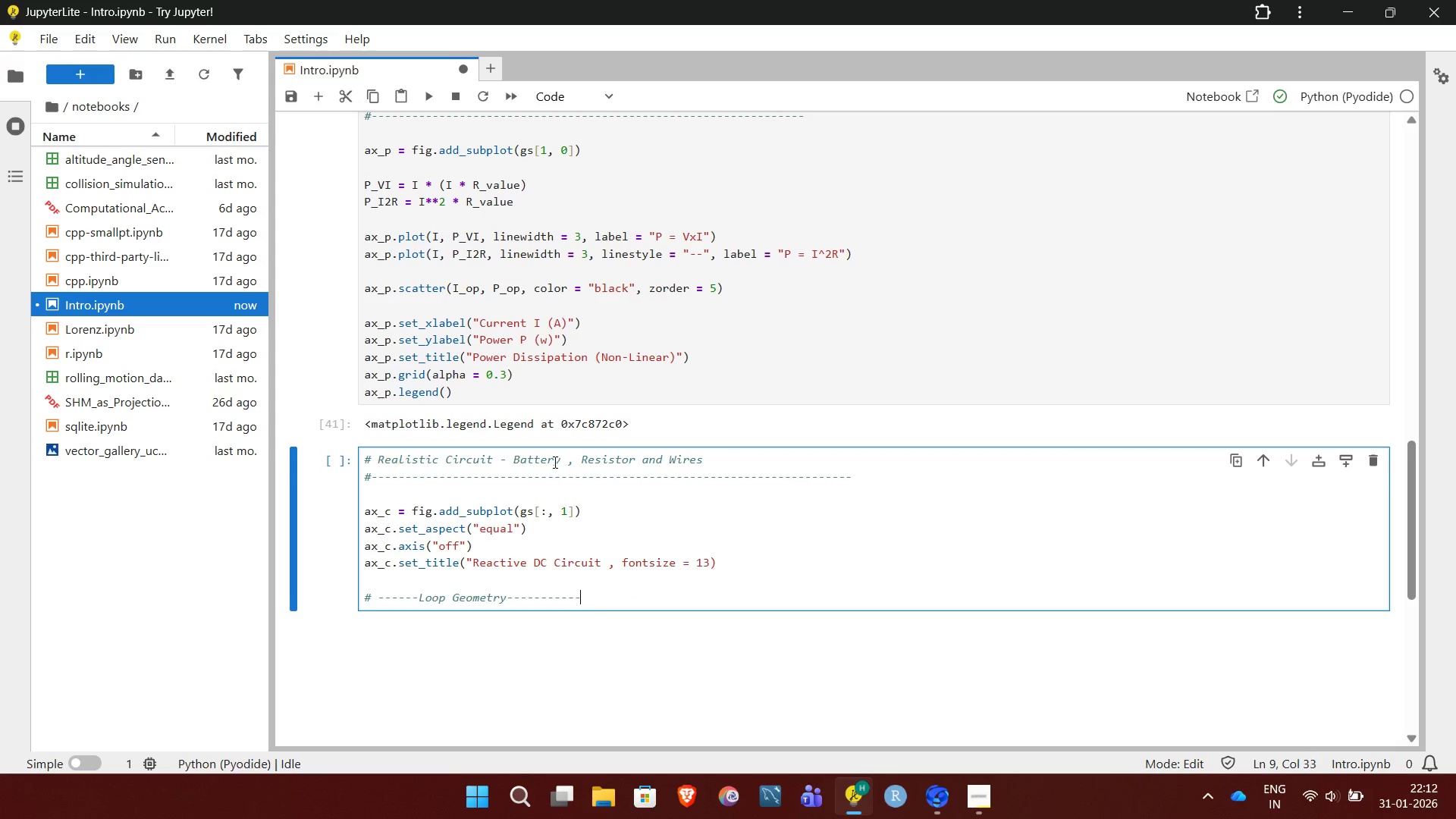 
key(Backspace)
 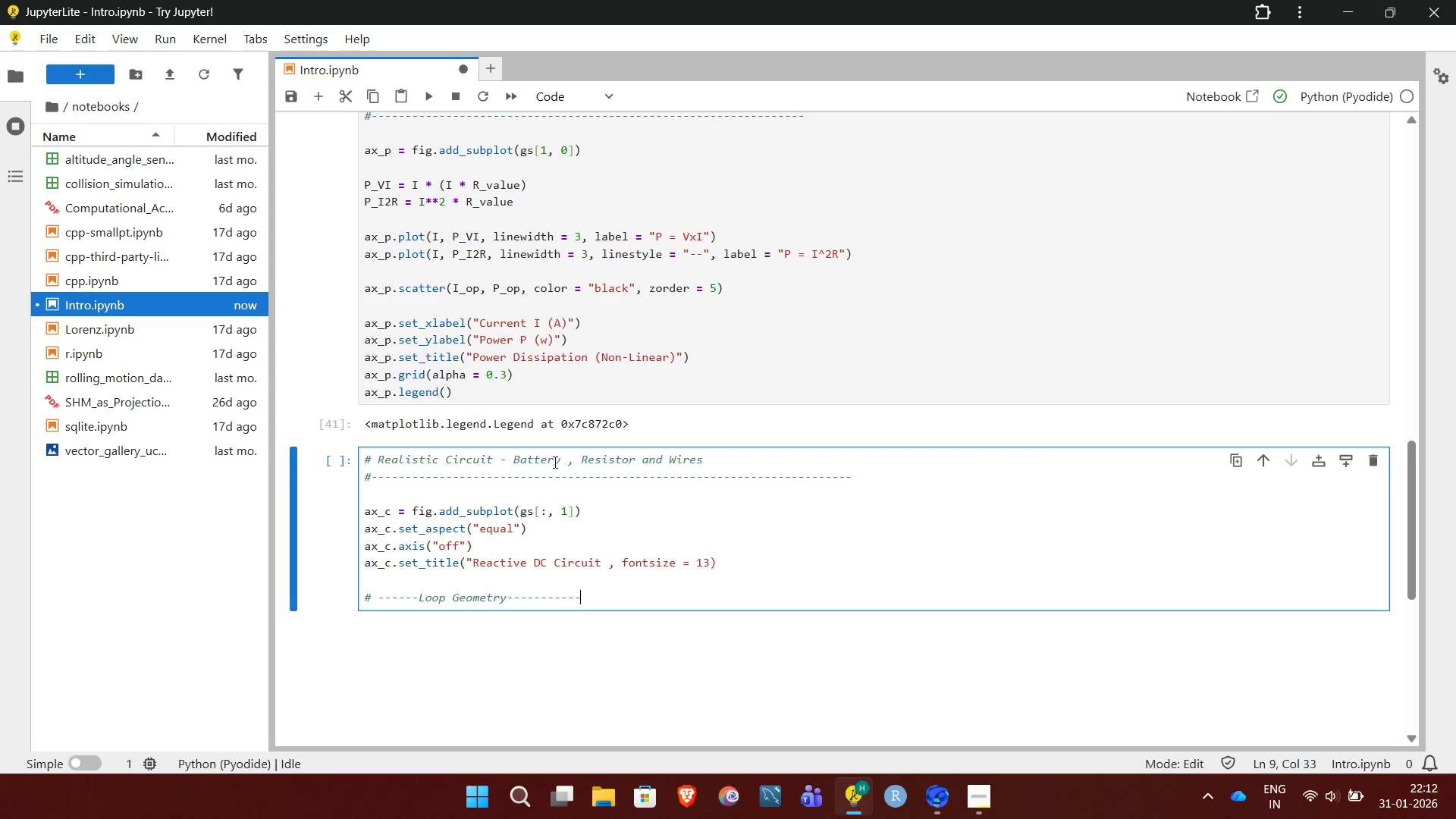 
key(Backspace)
 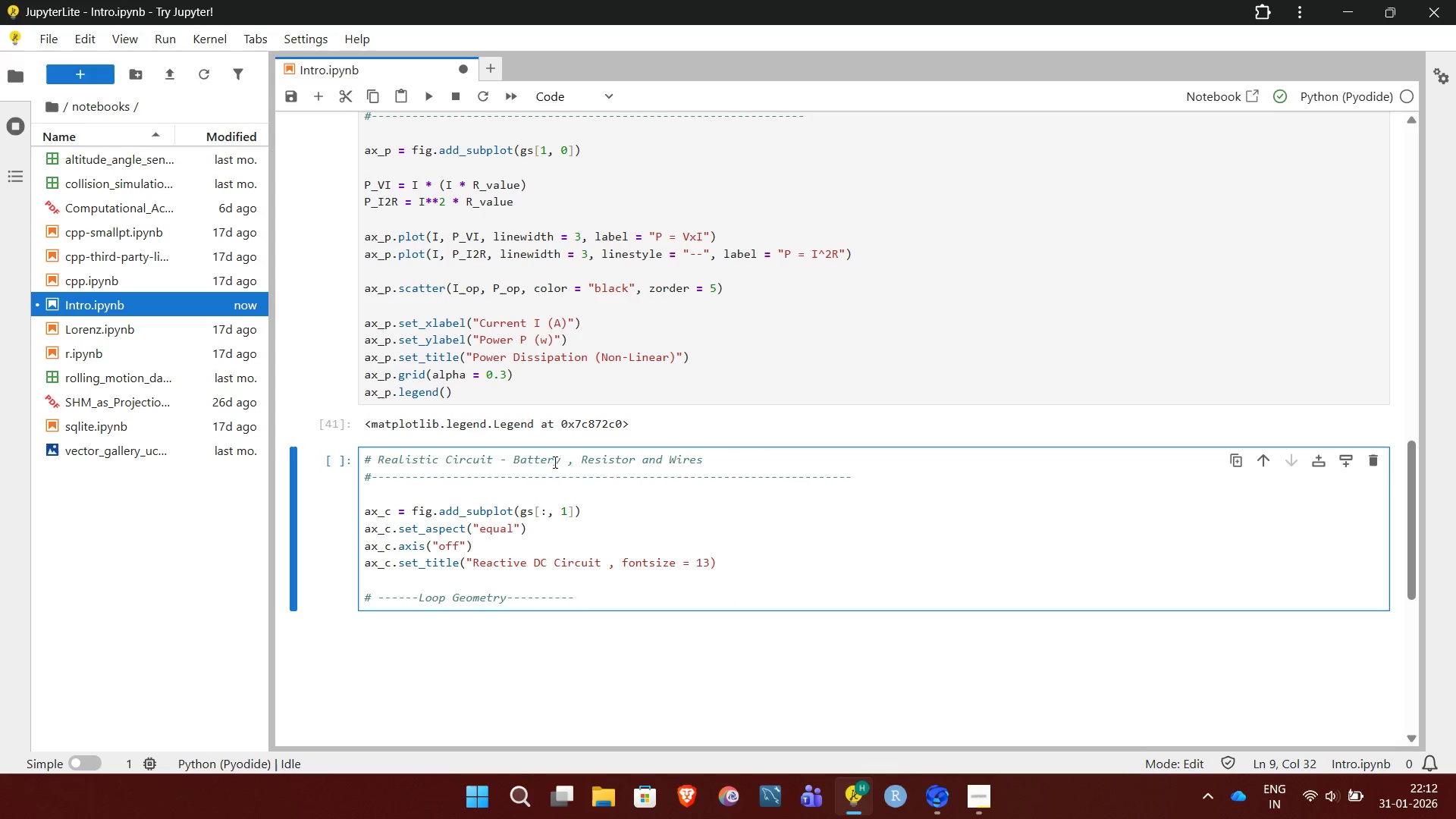 
key(Enter)
 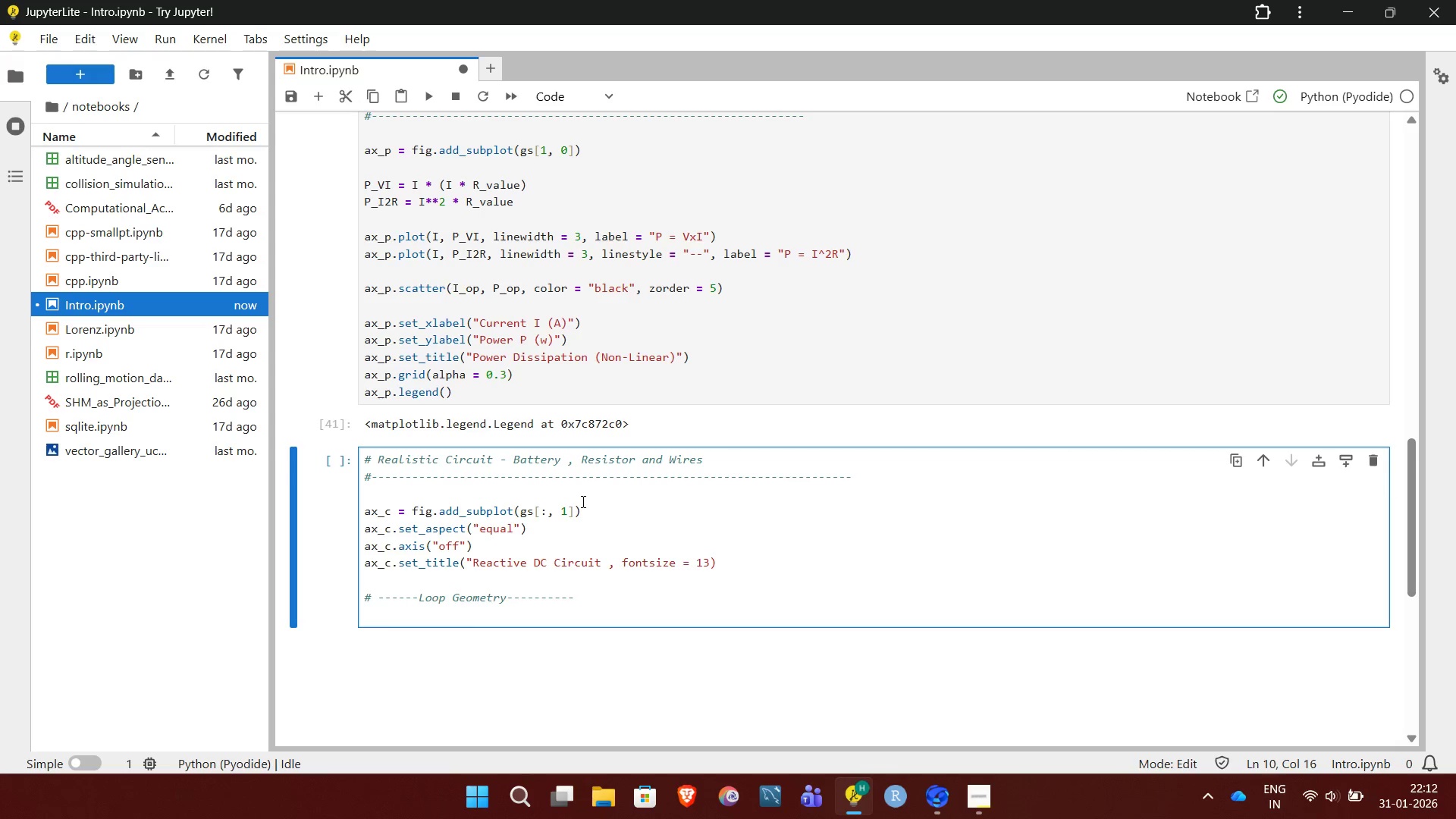 
key(Backspace)
 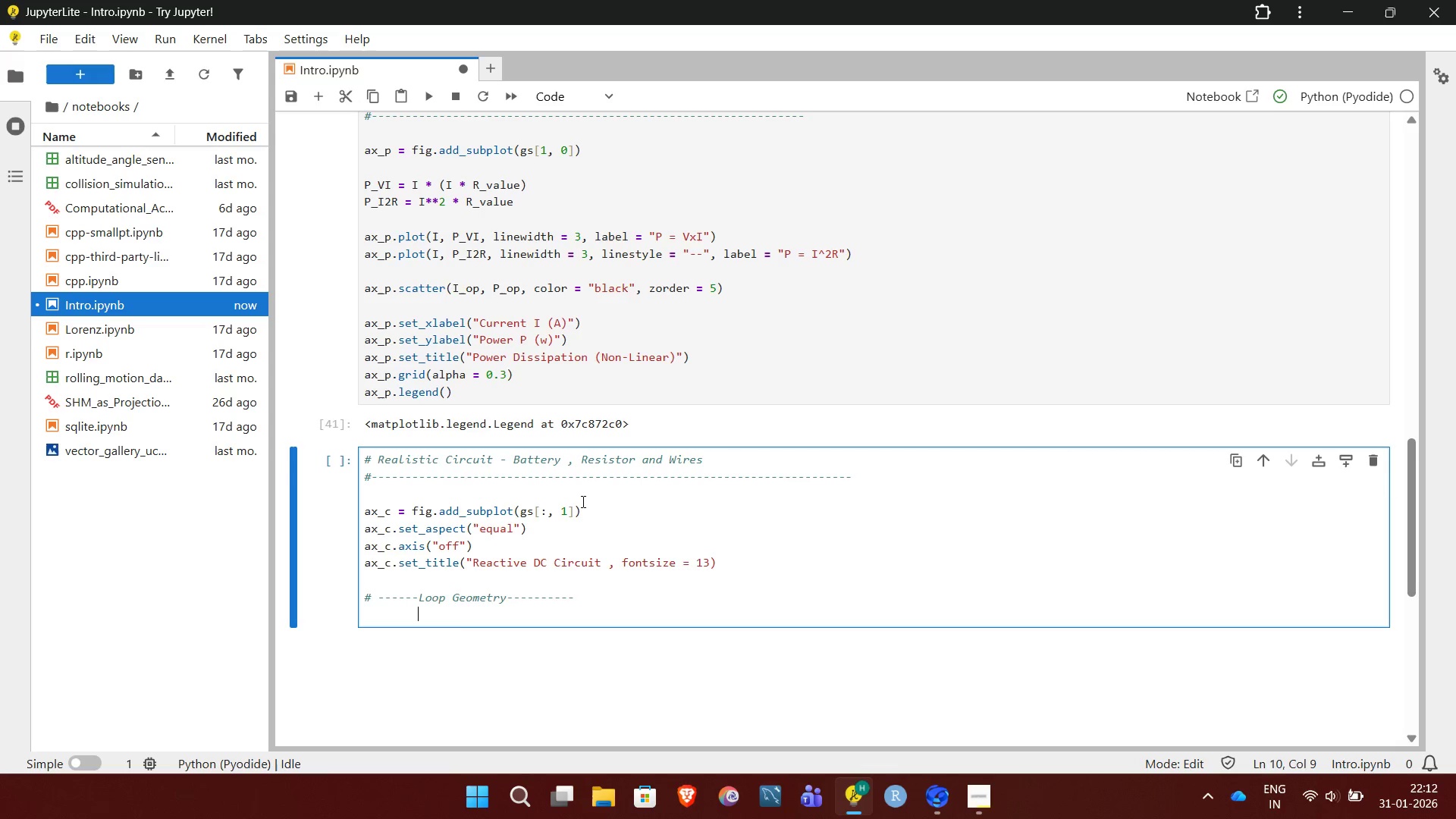 
key(Backspace)
 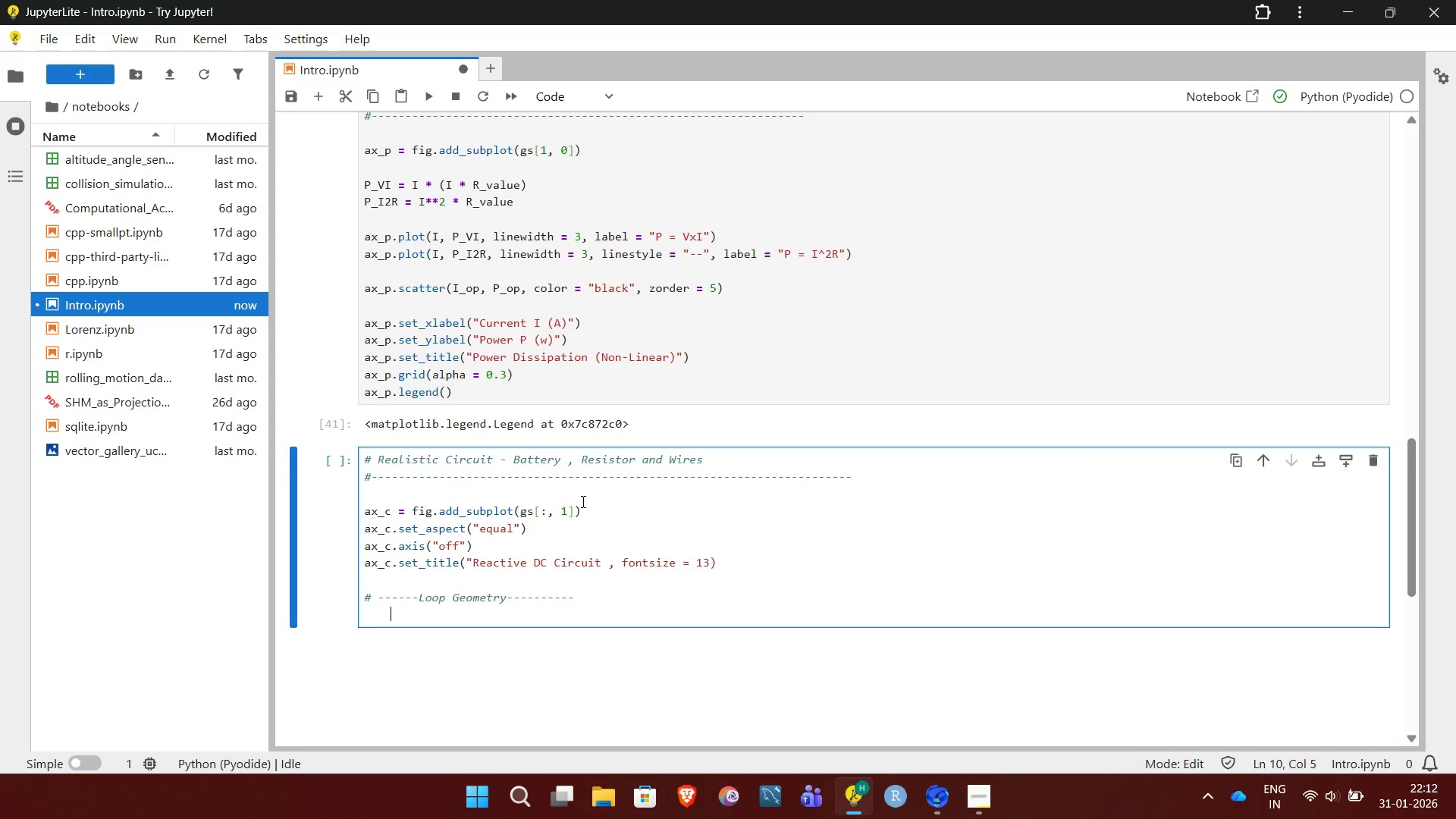 
key(Backspace)
 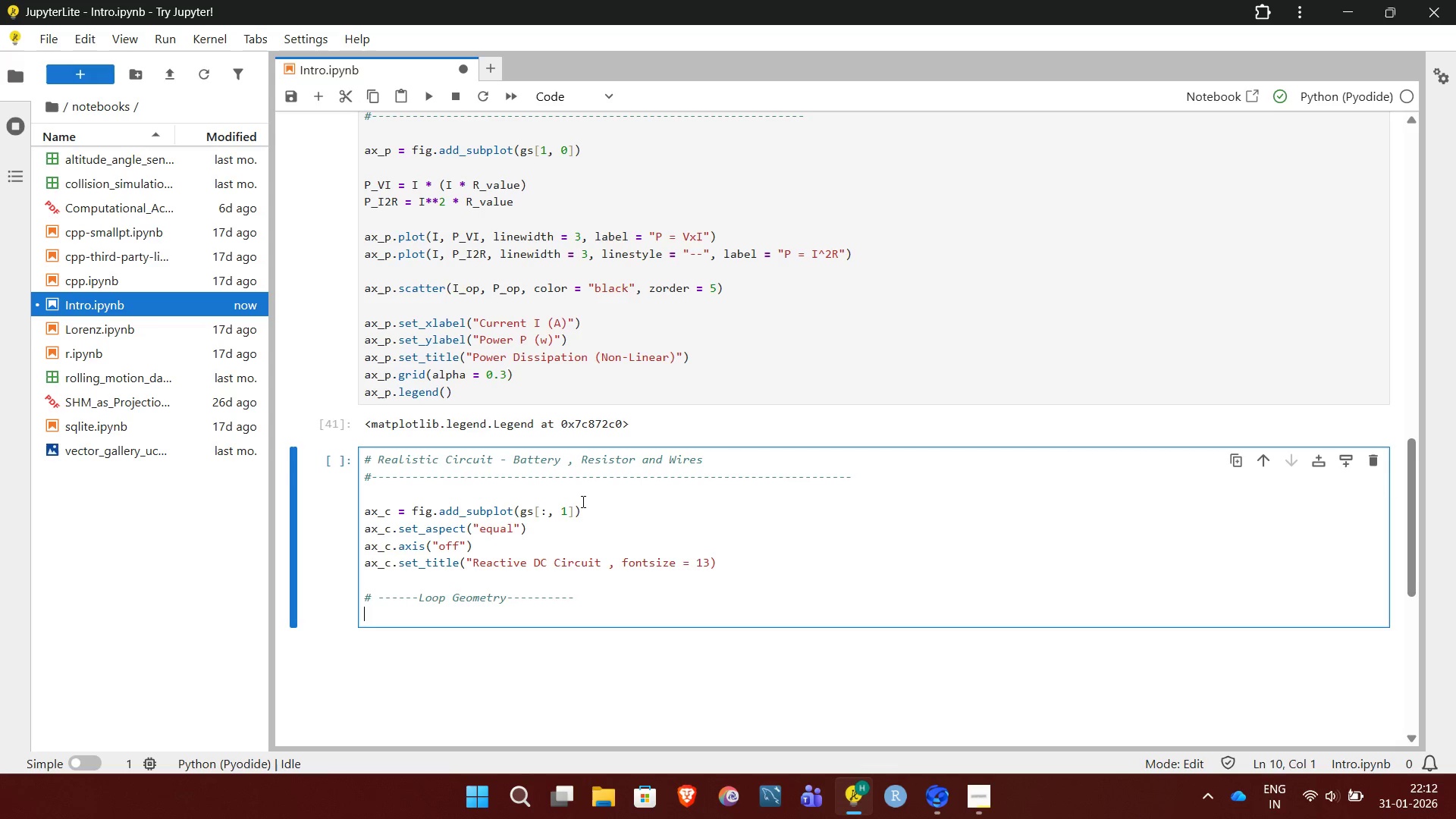 
key(Backspace)
 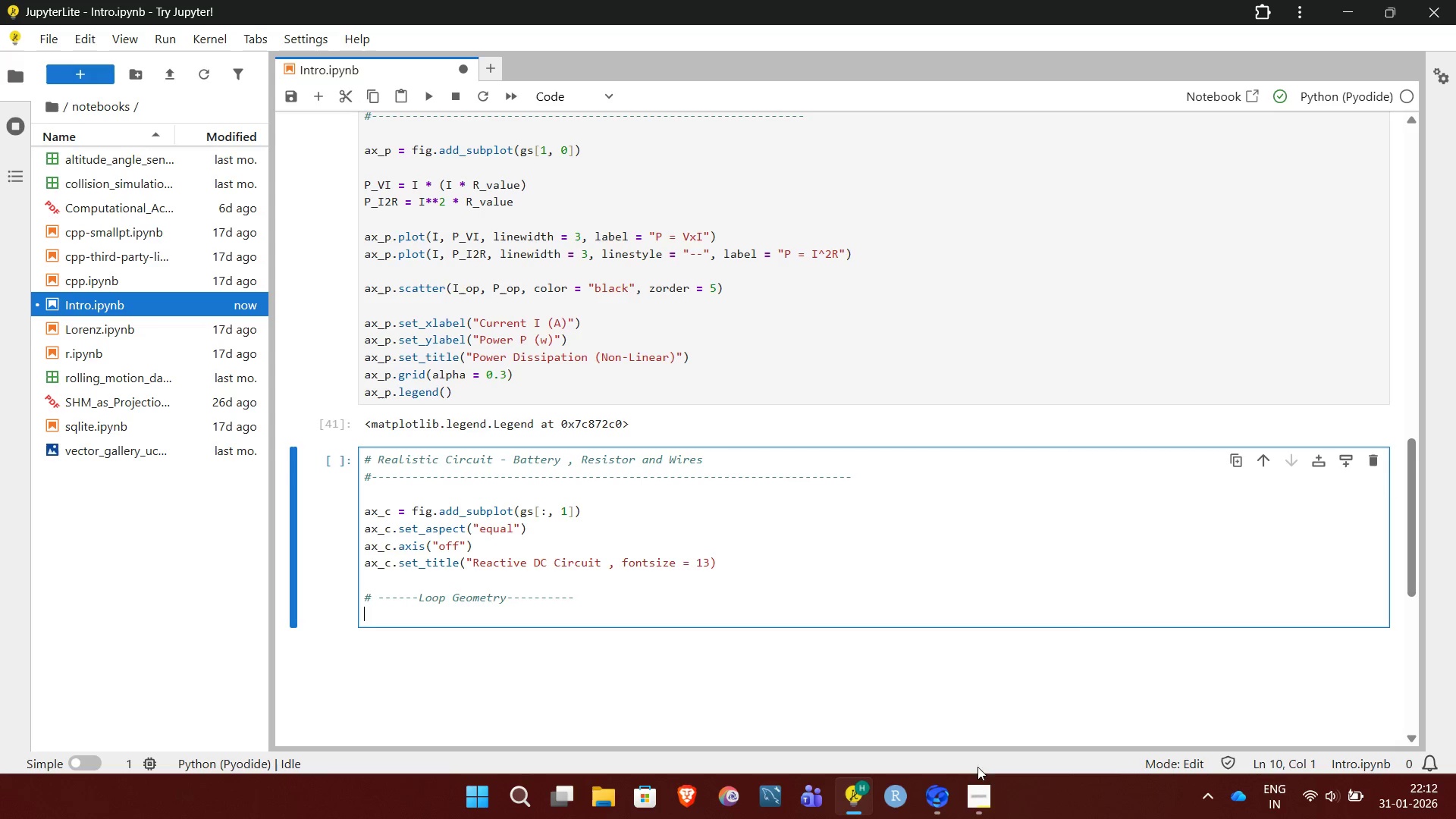 
left_click([983, 789])